 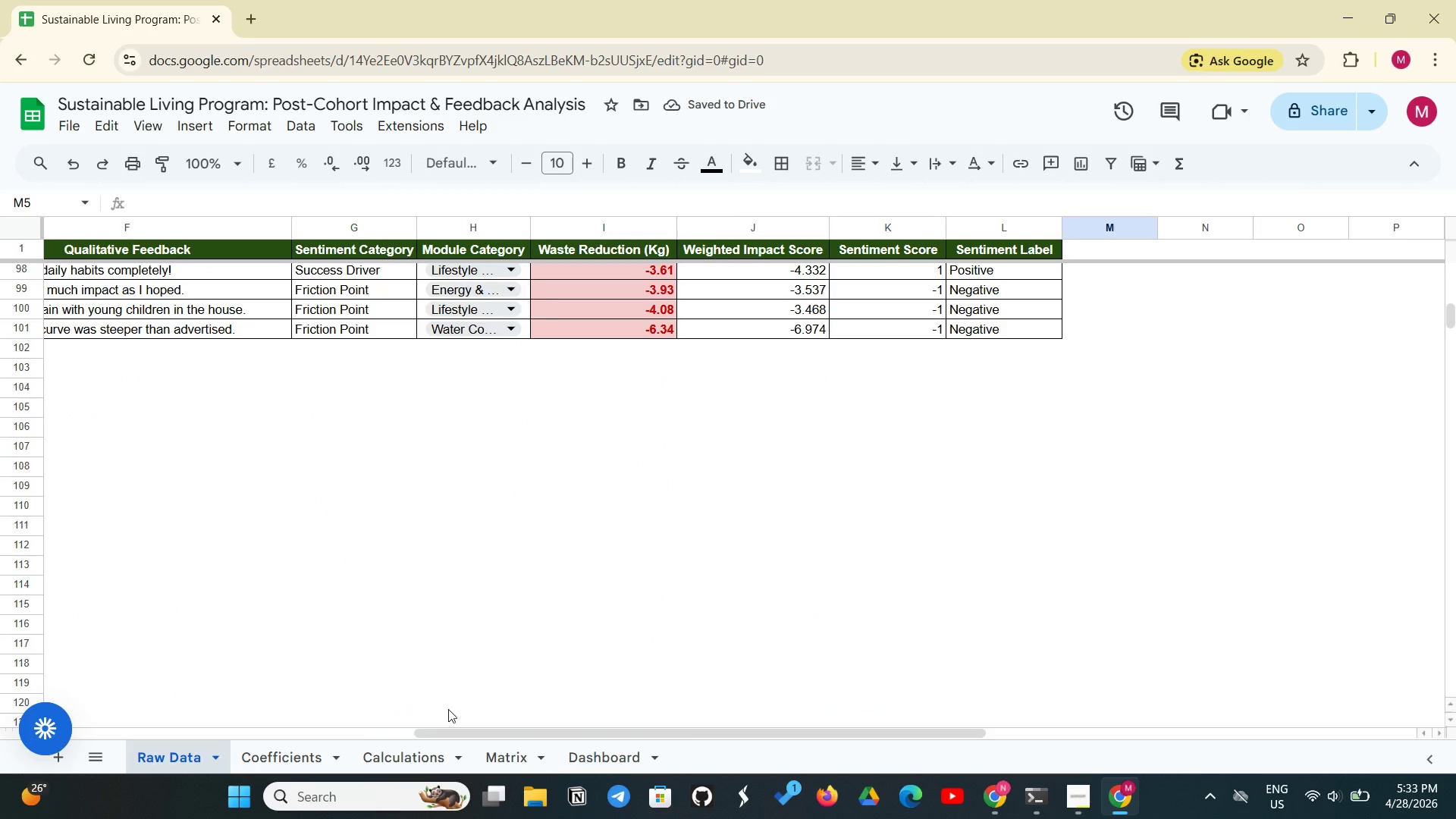 
left_click([275, 763])
 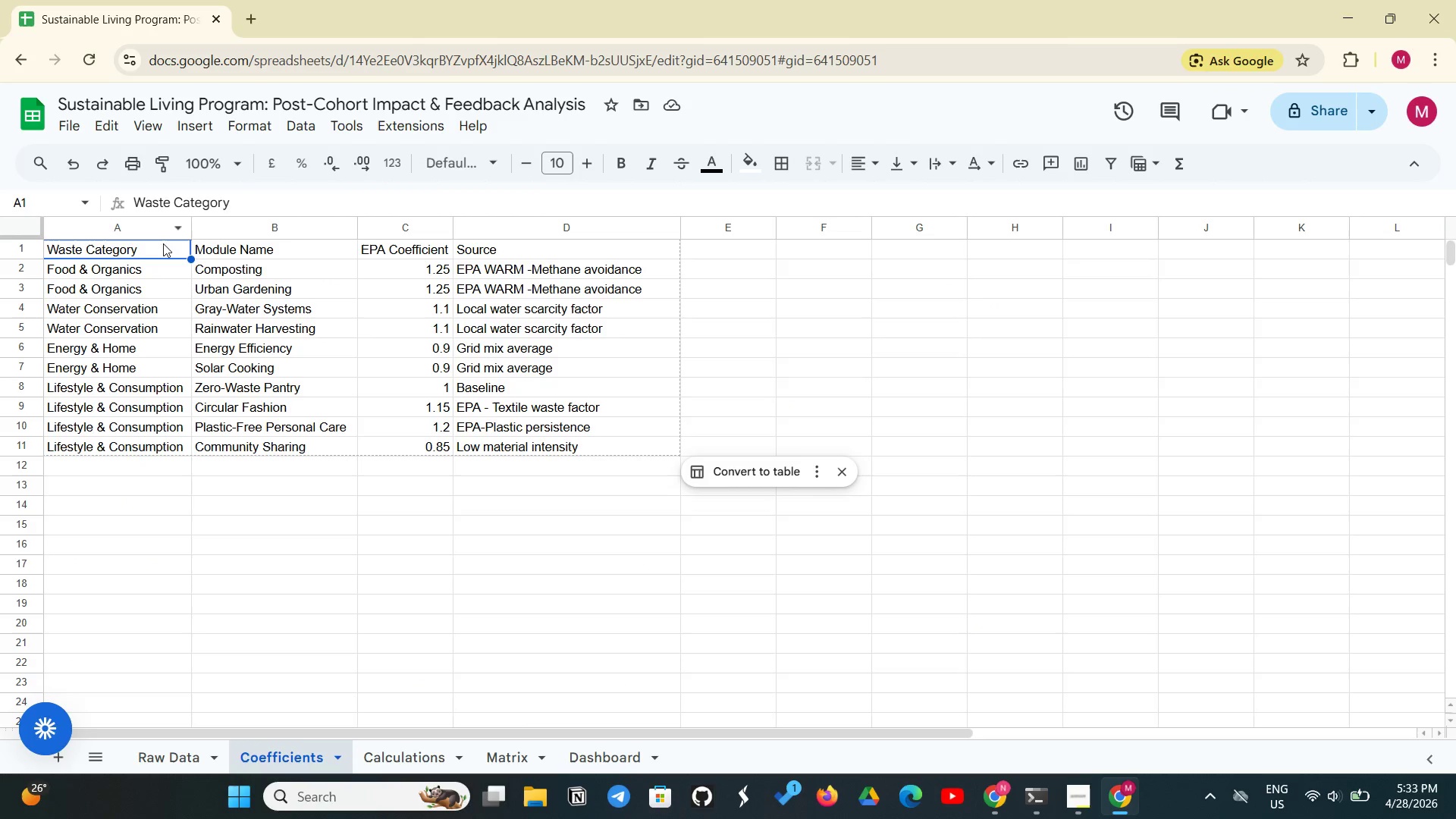 
left_click_drag(start_coordinate=[161, 253], to_coordinate=[624, 240])
 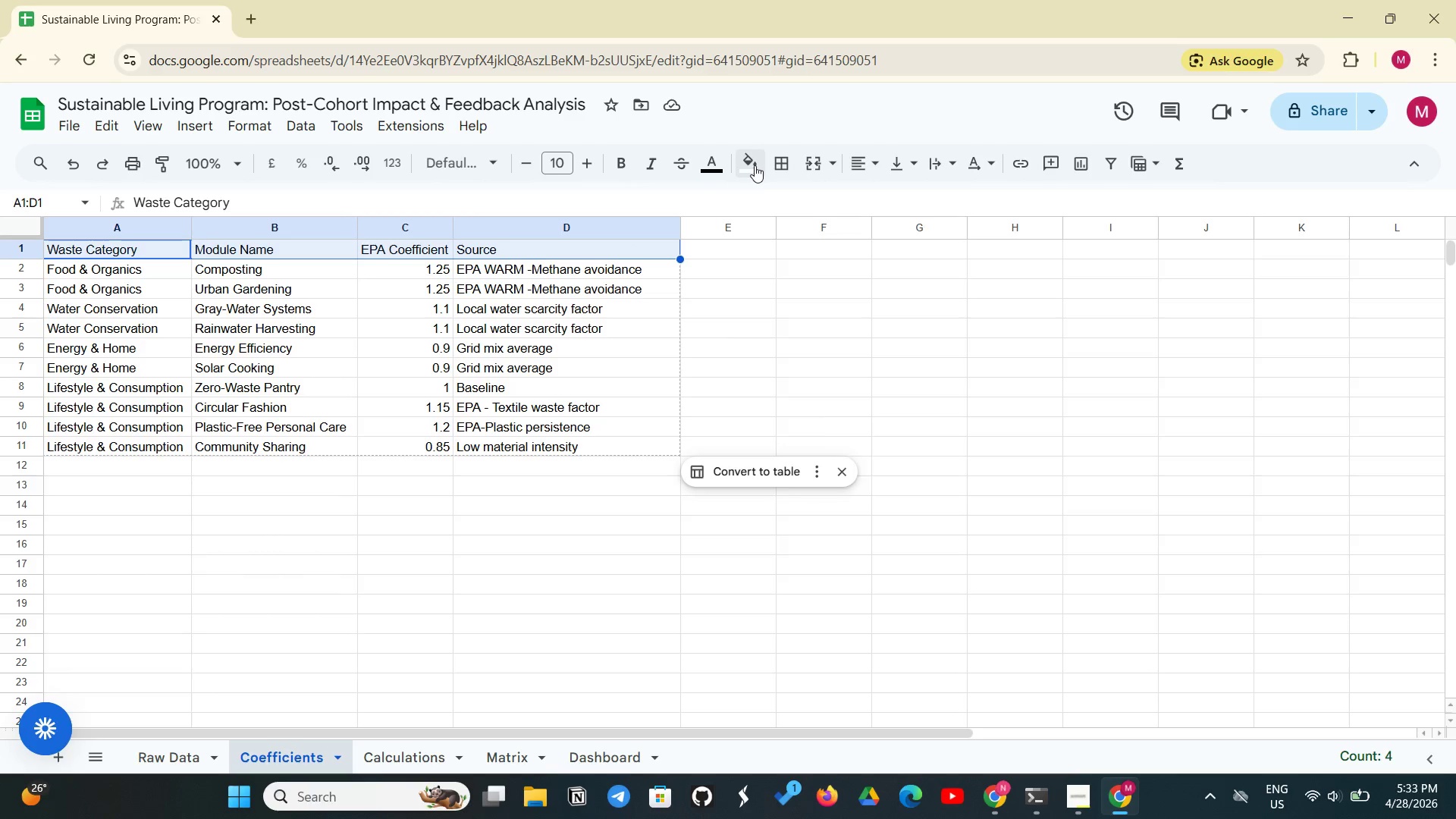 
left_click([755, 165])
 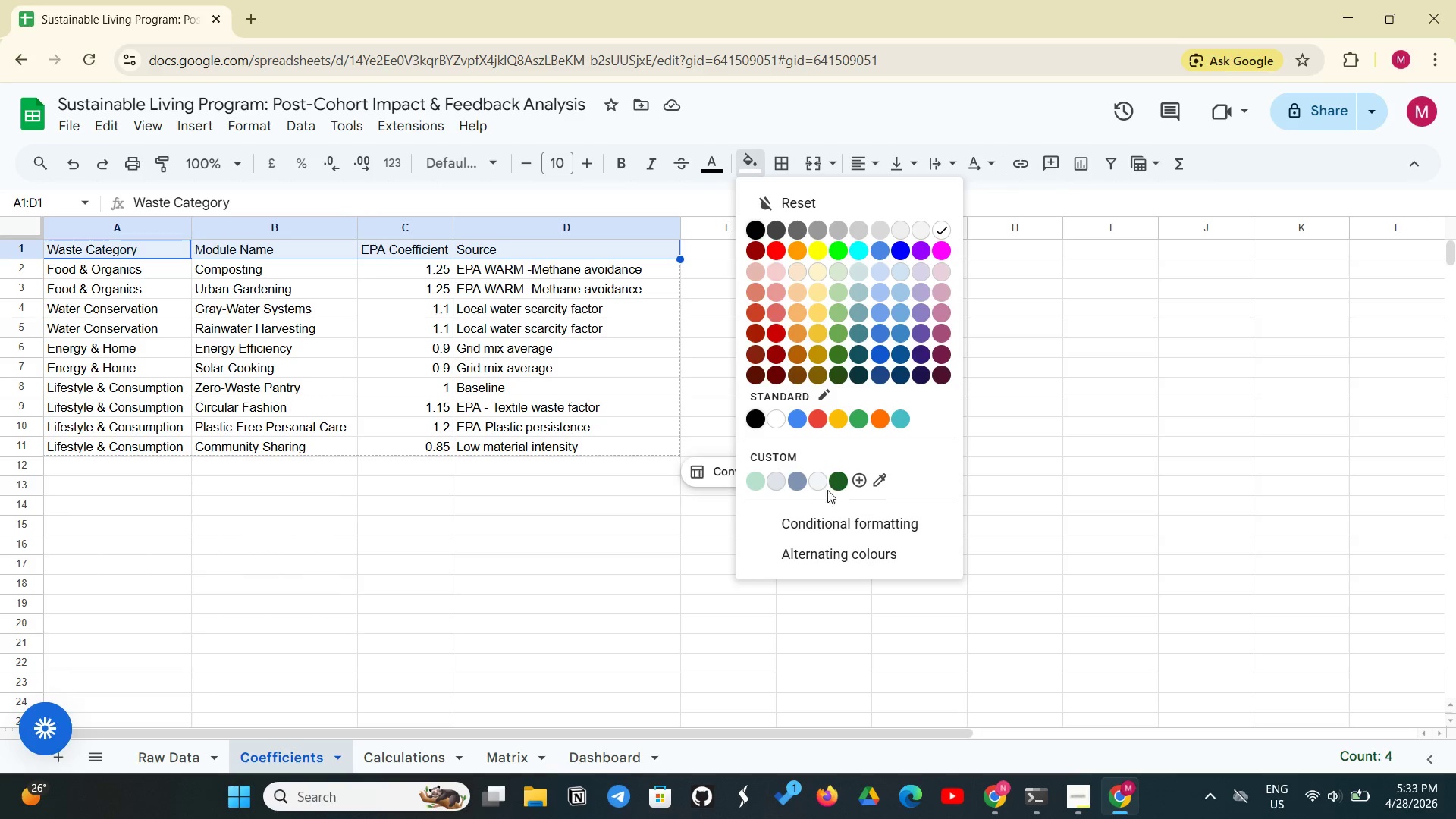 
left_click([843, 481])
 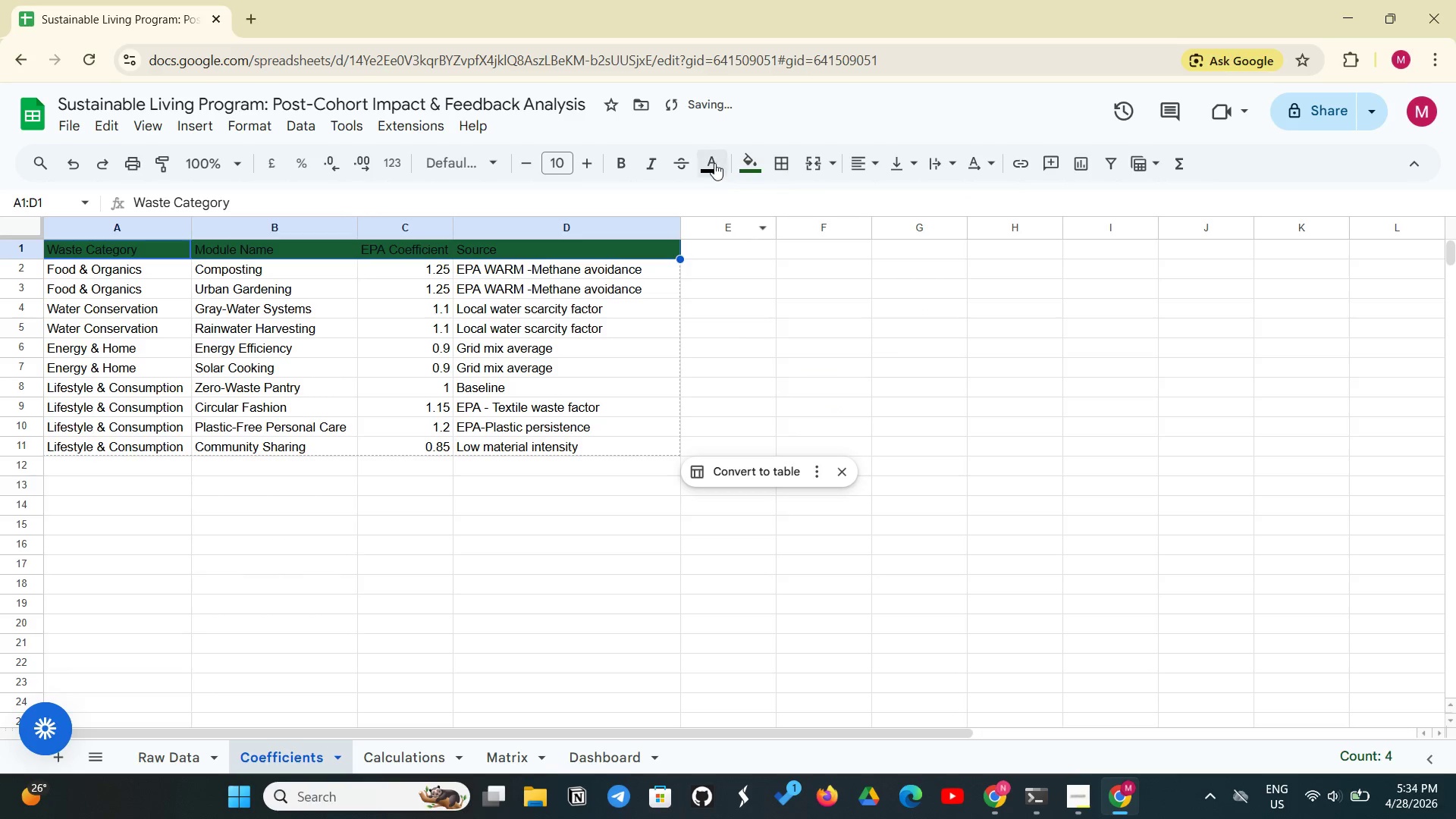 
left_click([714, 163])
 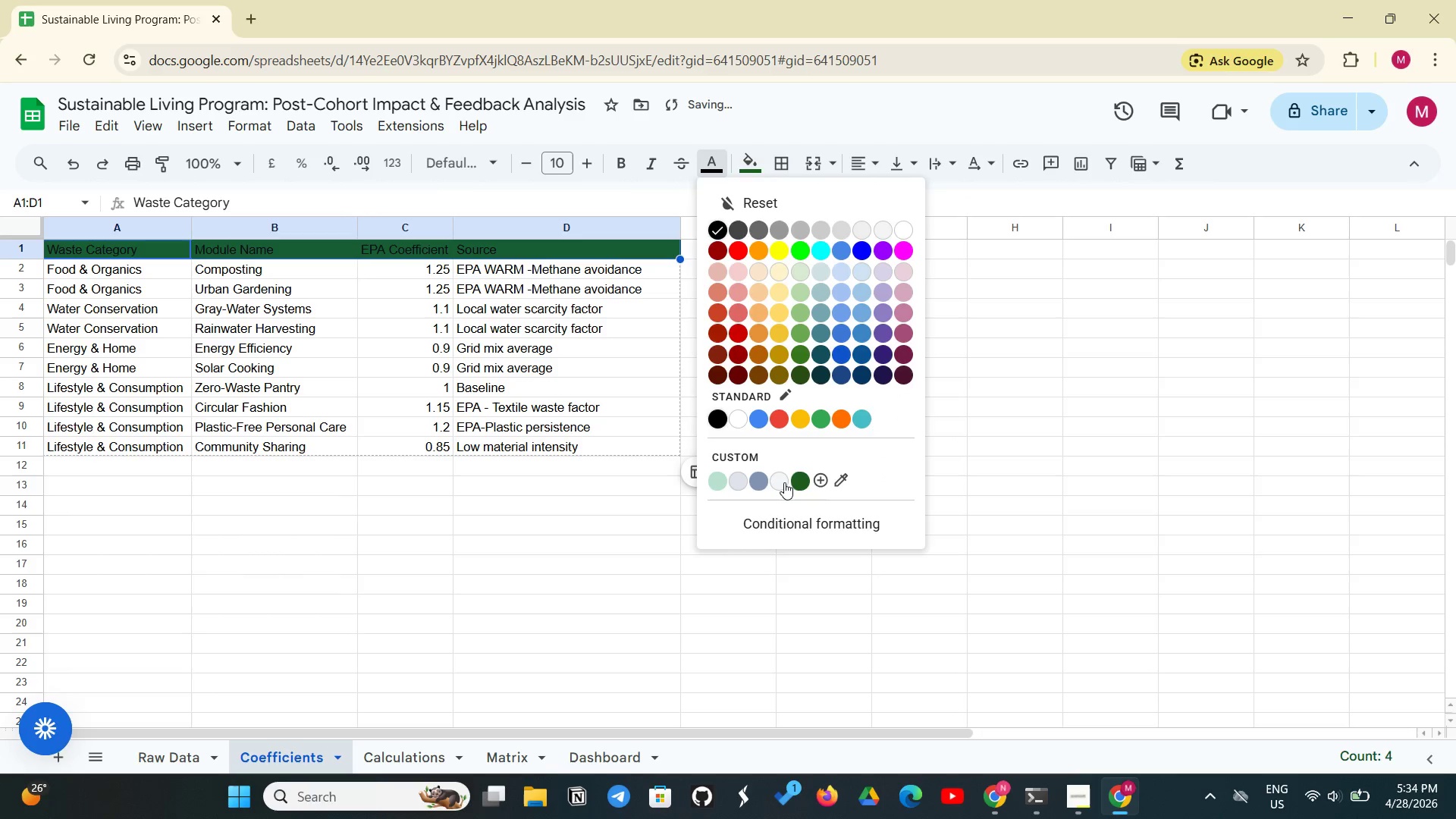 
left_click([784, 482])
 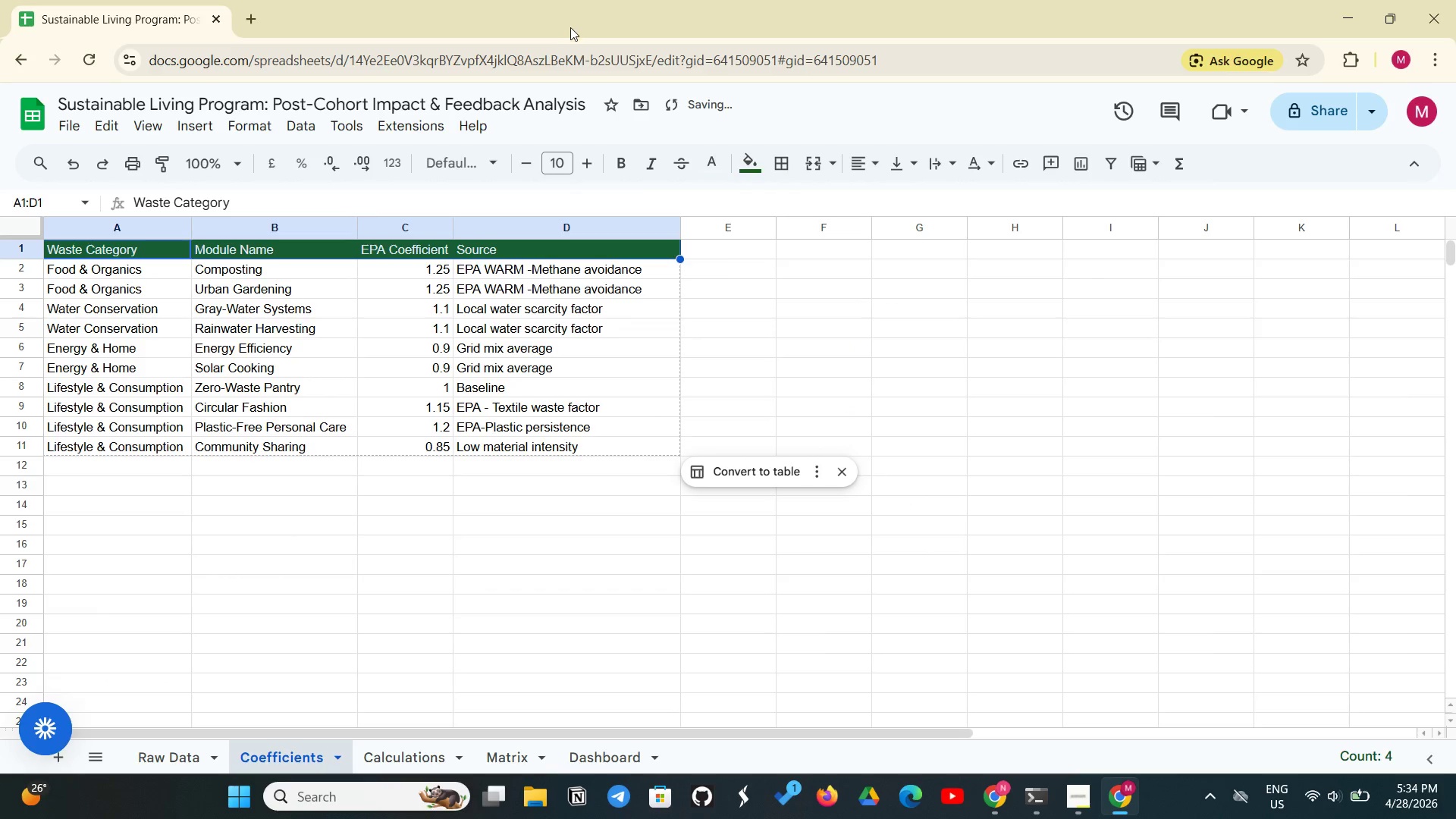 
left_click([623, 155])
 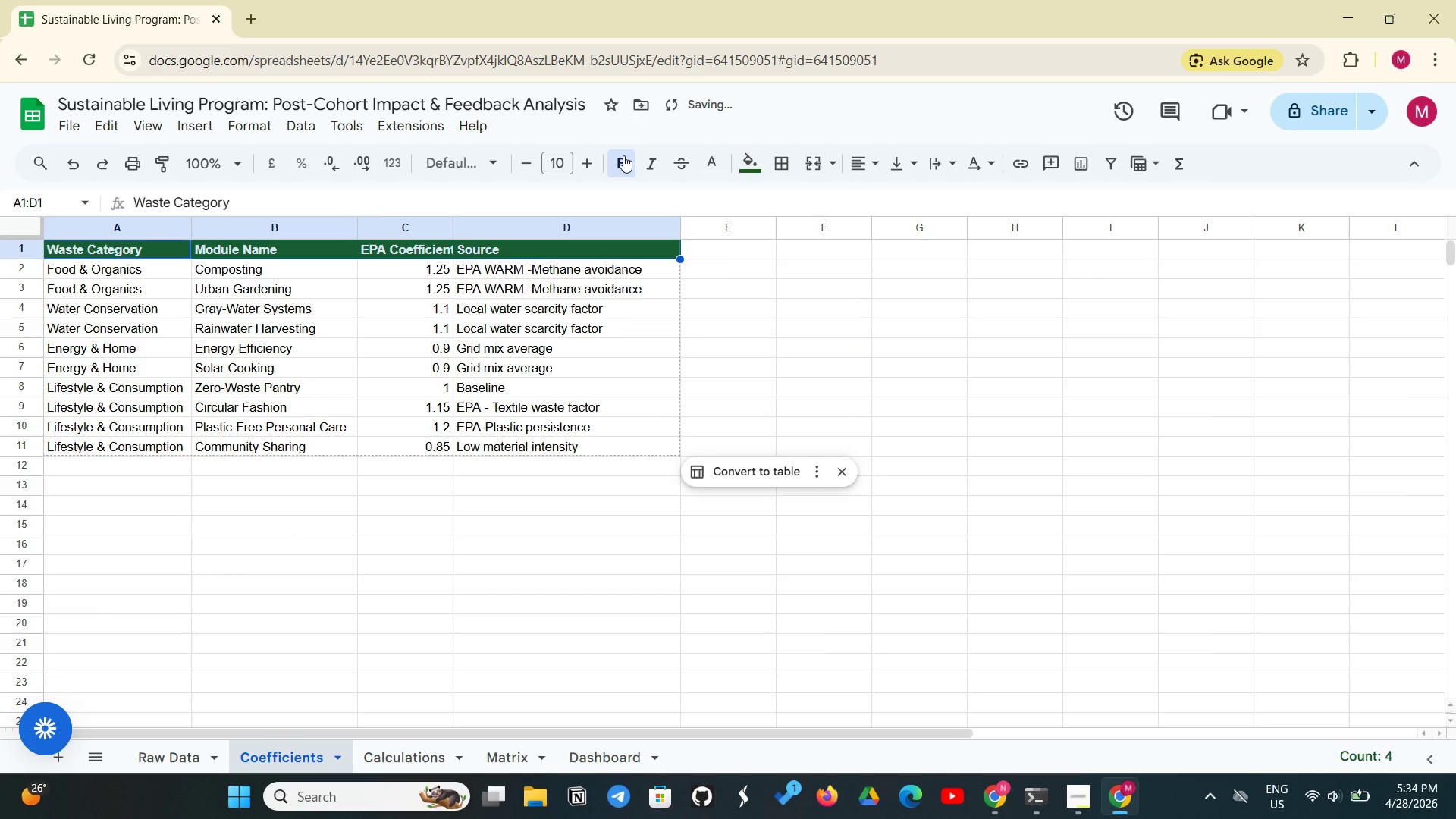 
key(Control+Shift+E)
 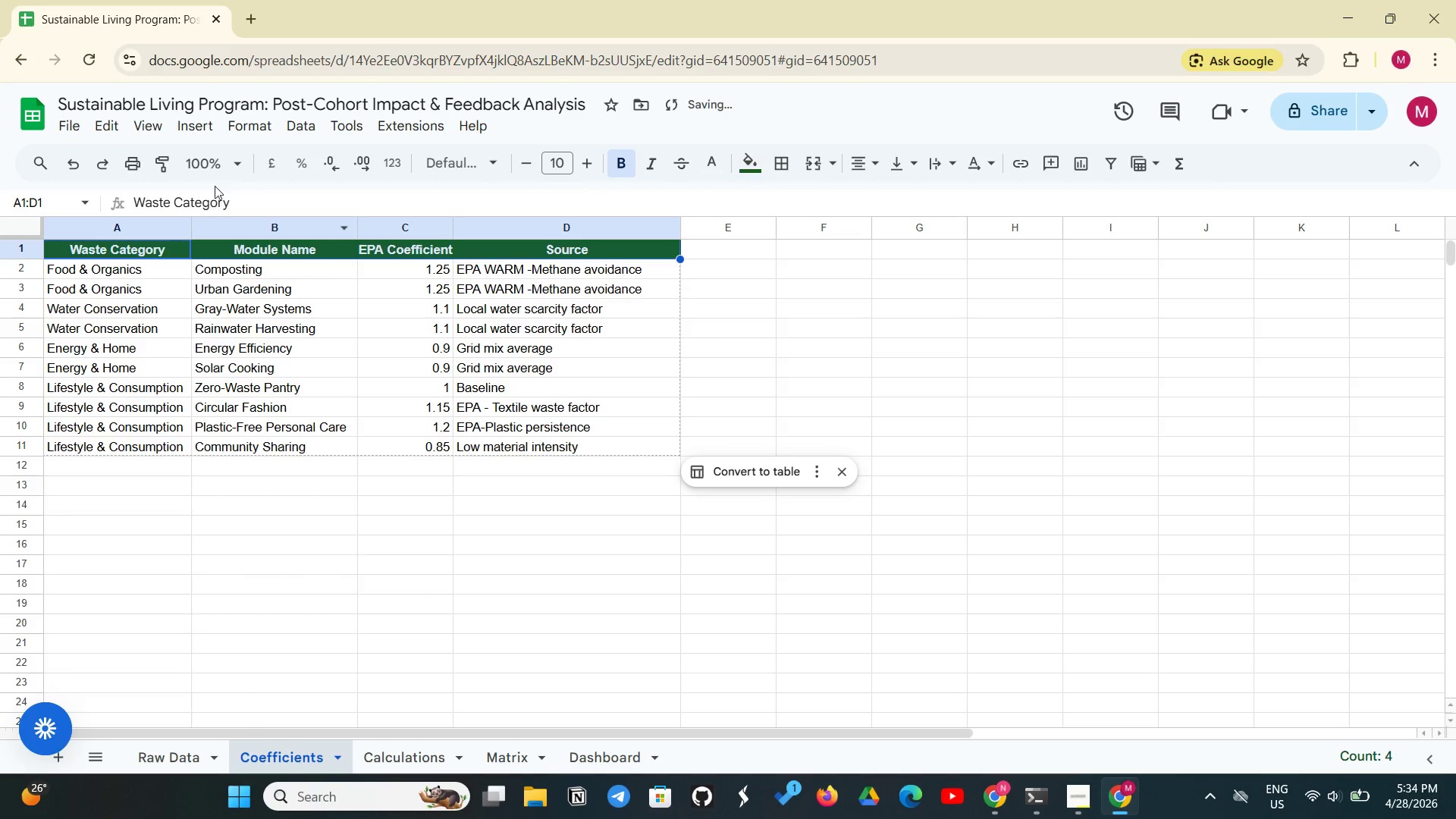 
left_click([142, 121])
 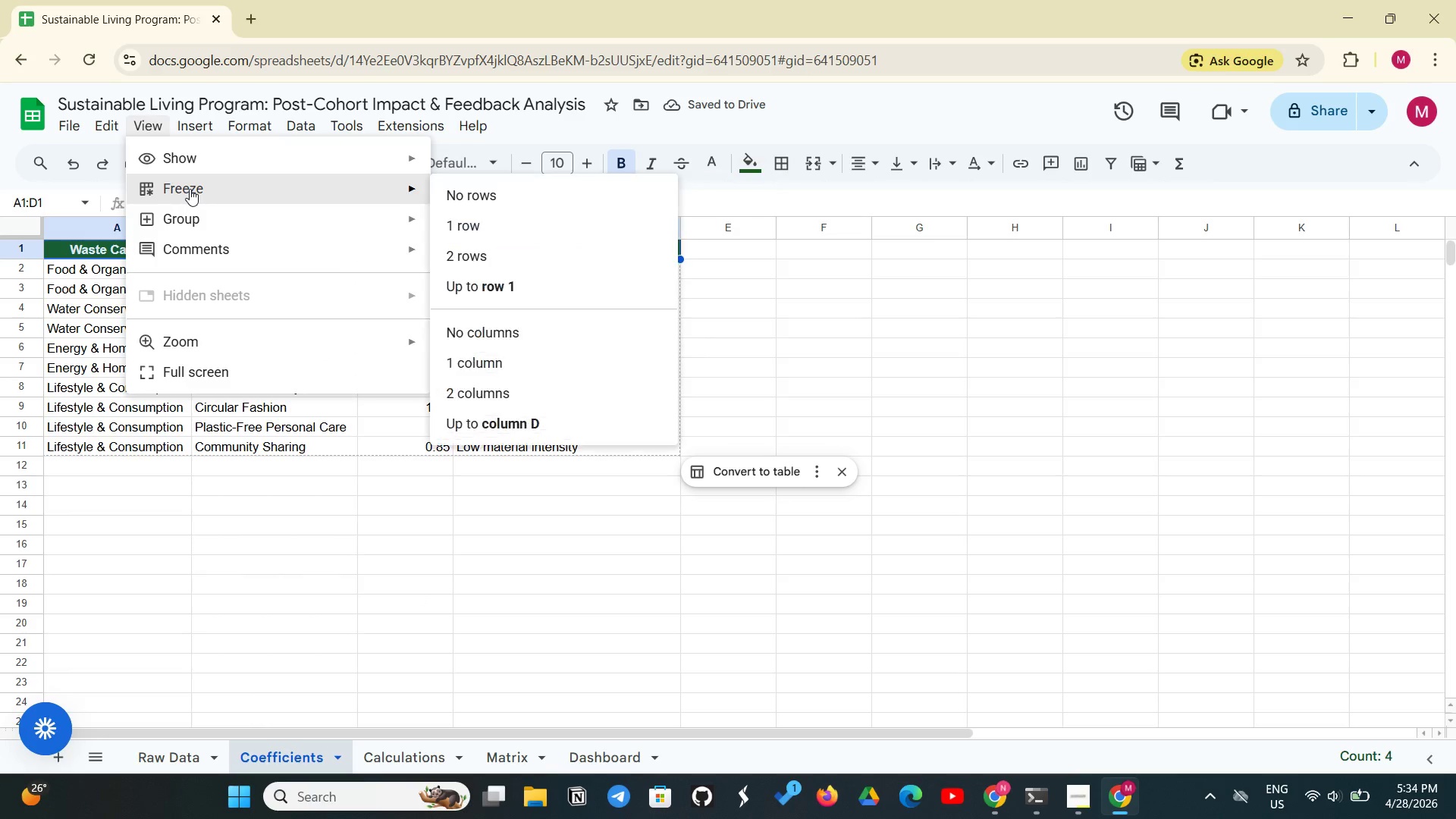 
left_click([190, 189])
 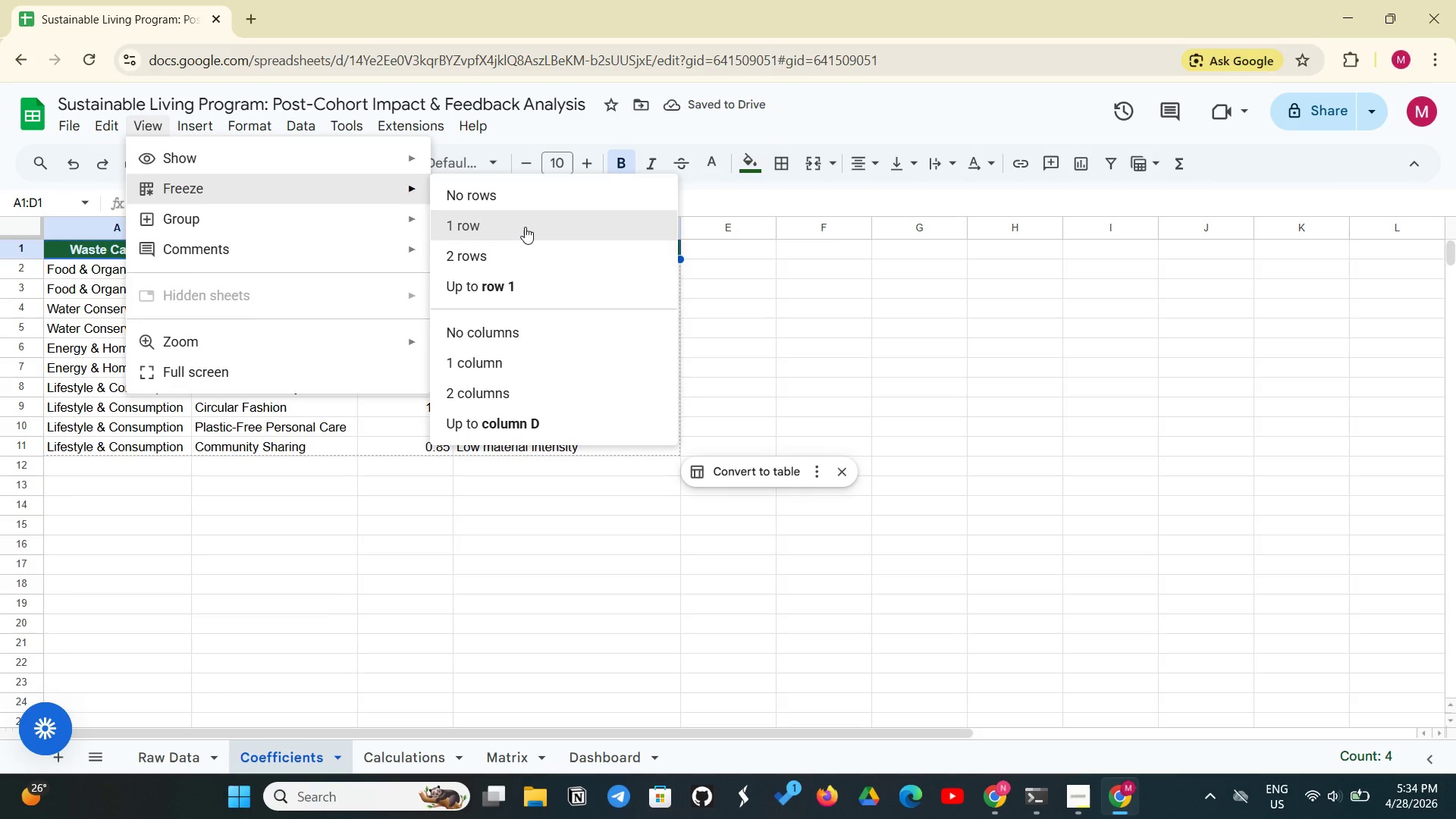 
left_click([525, 227])
 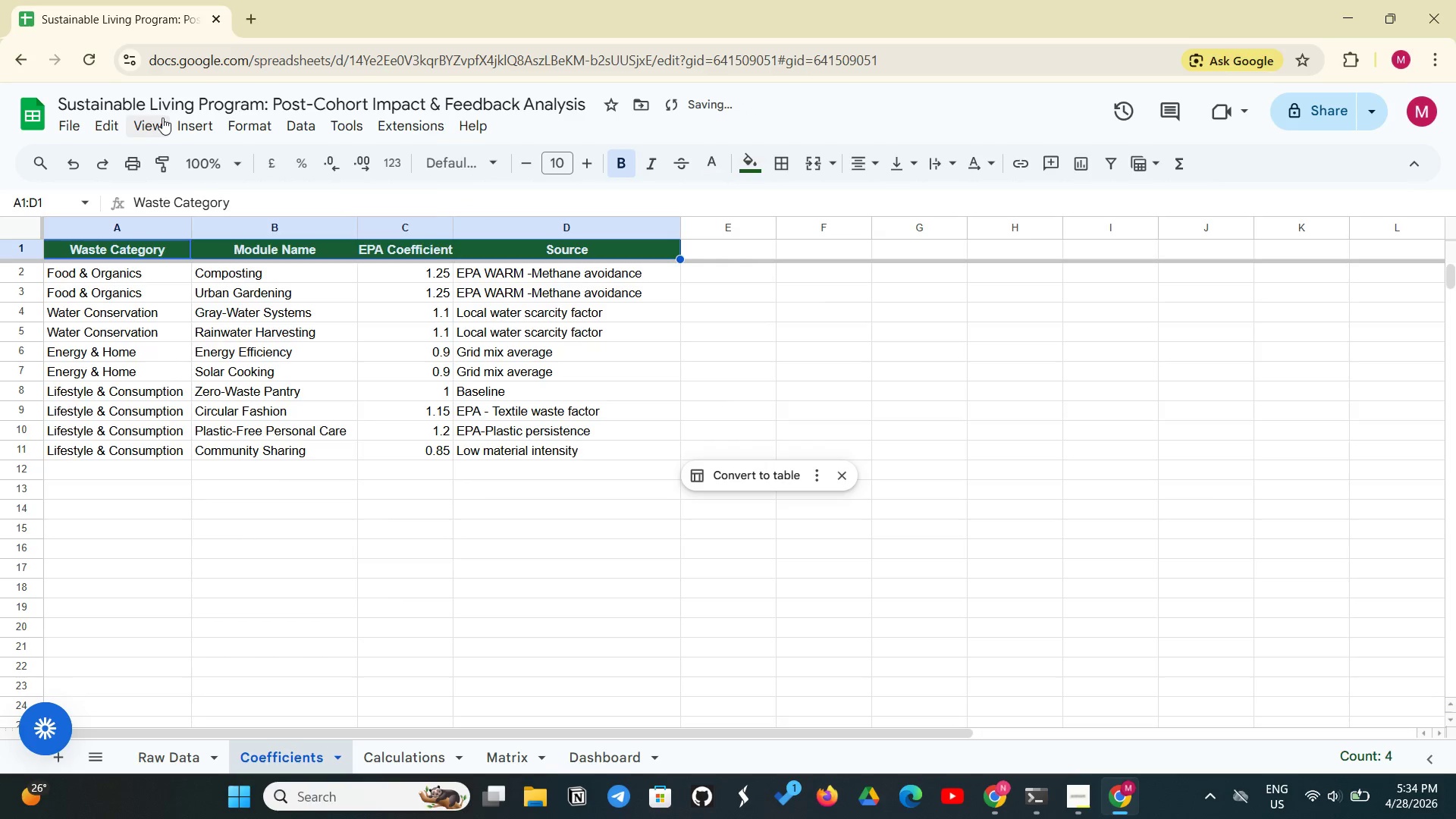 
left_click([161, 118])
 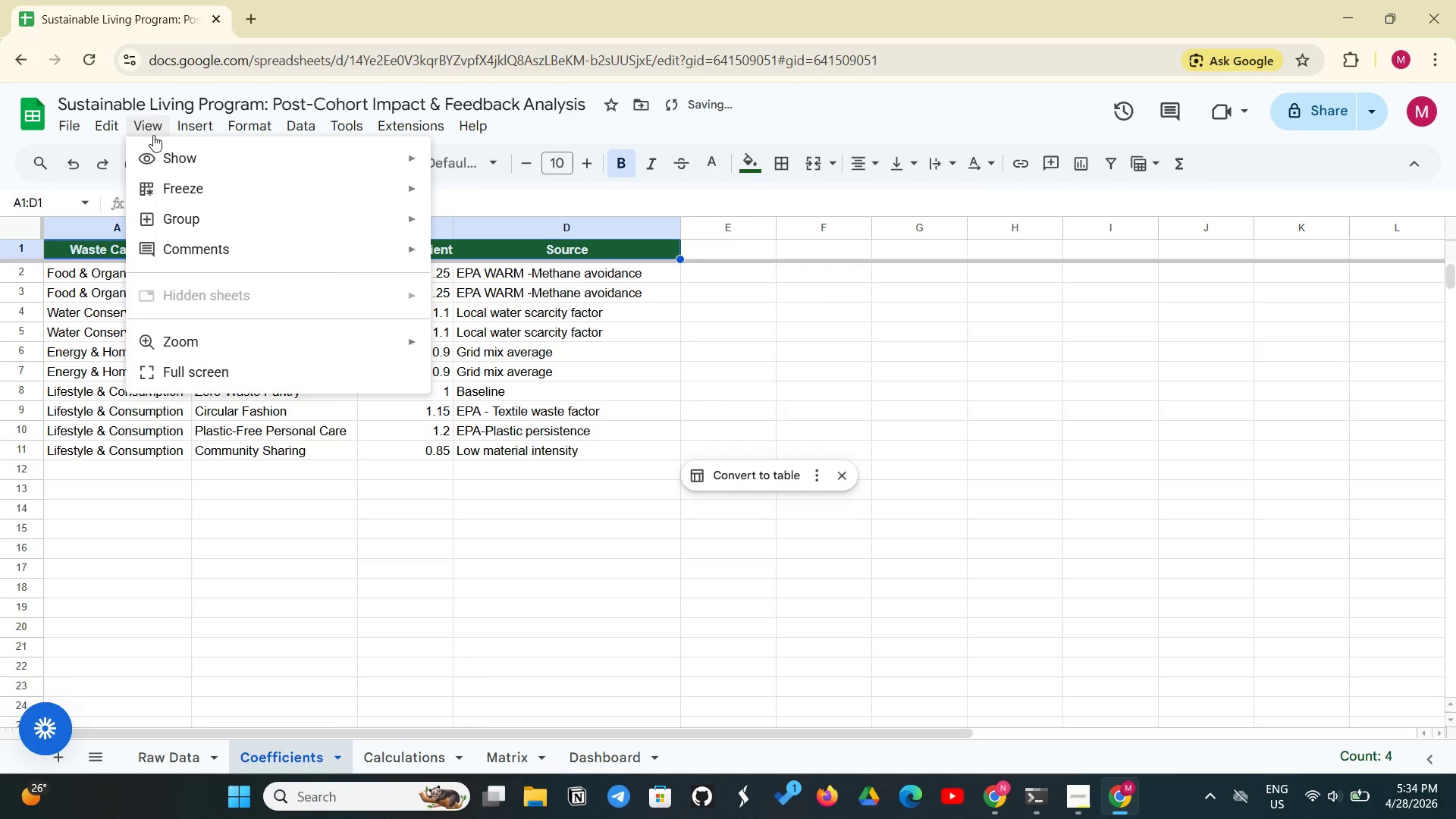 
left_click([153, 135])
 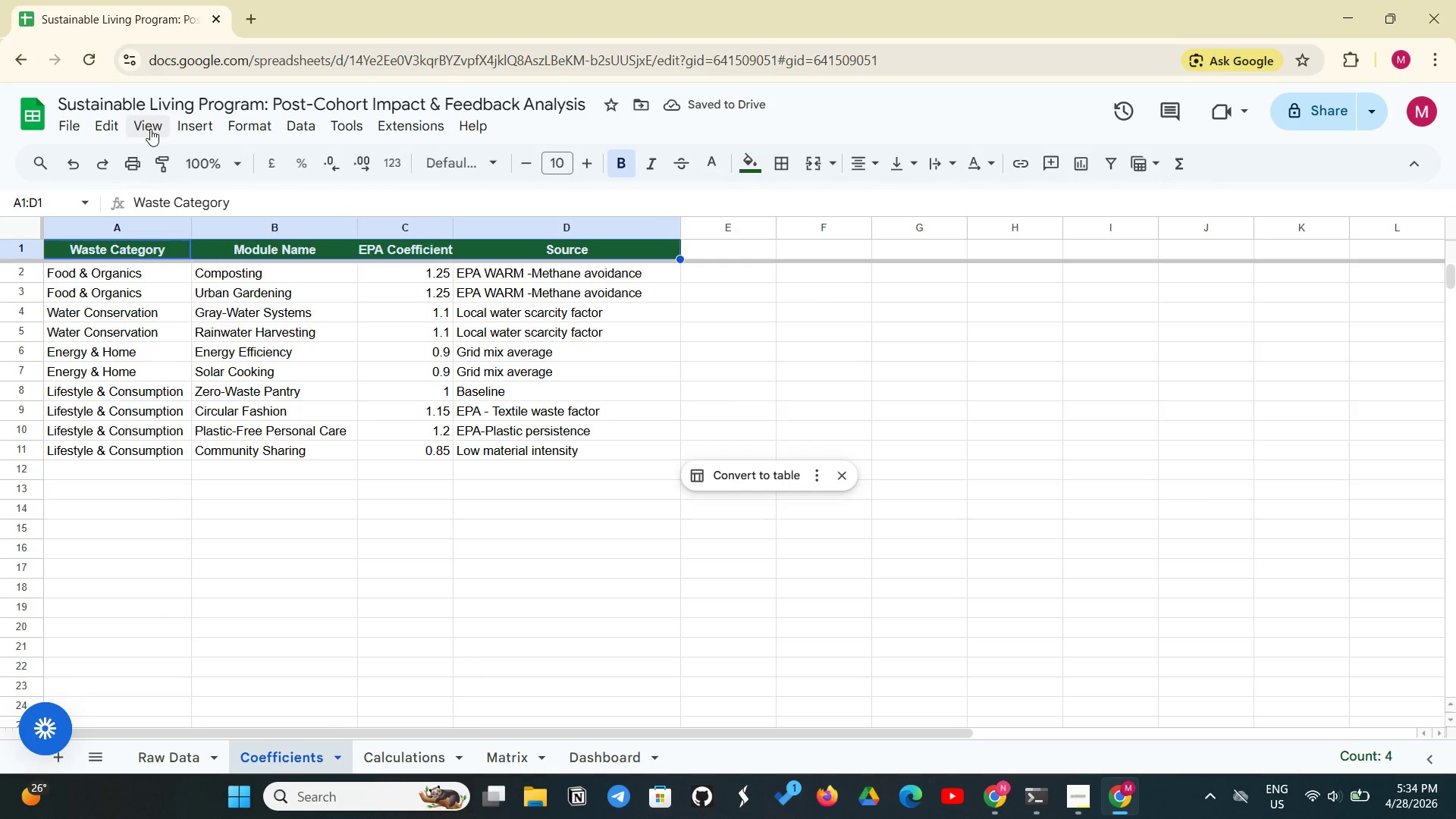 
left_click([150, 129])
 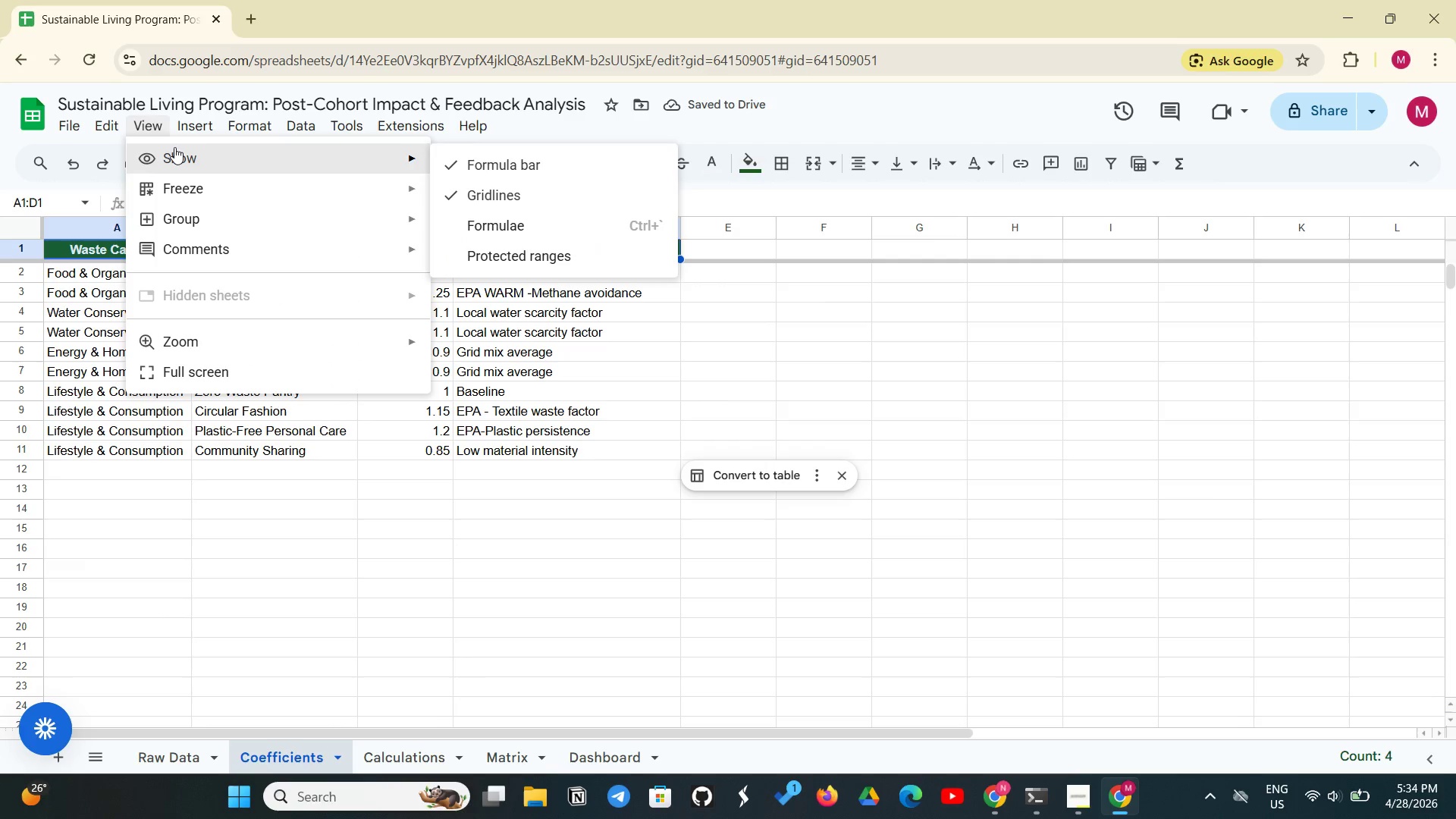 
left_click([174, 147])
 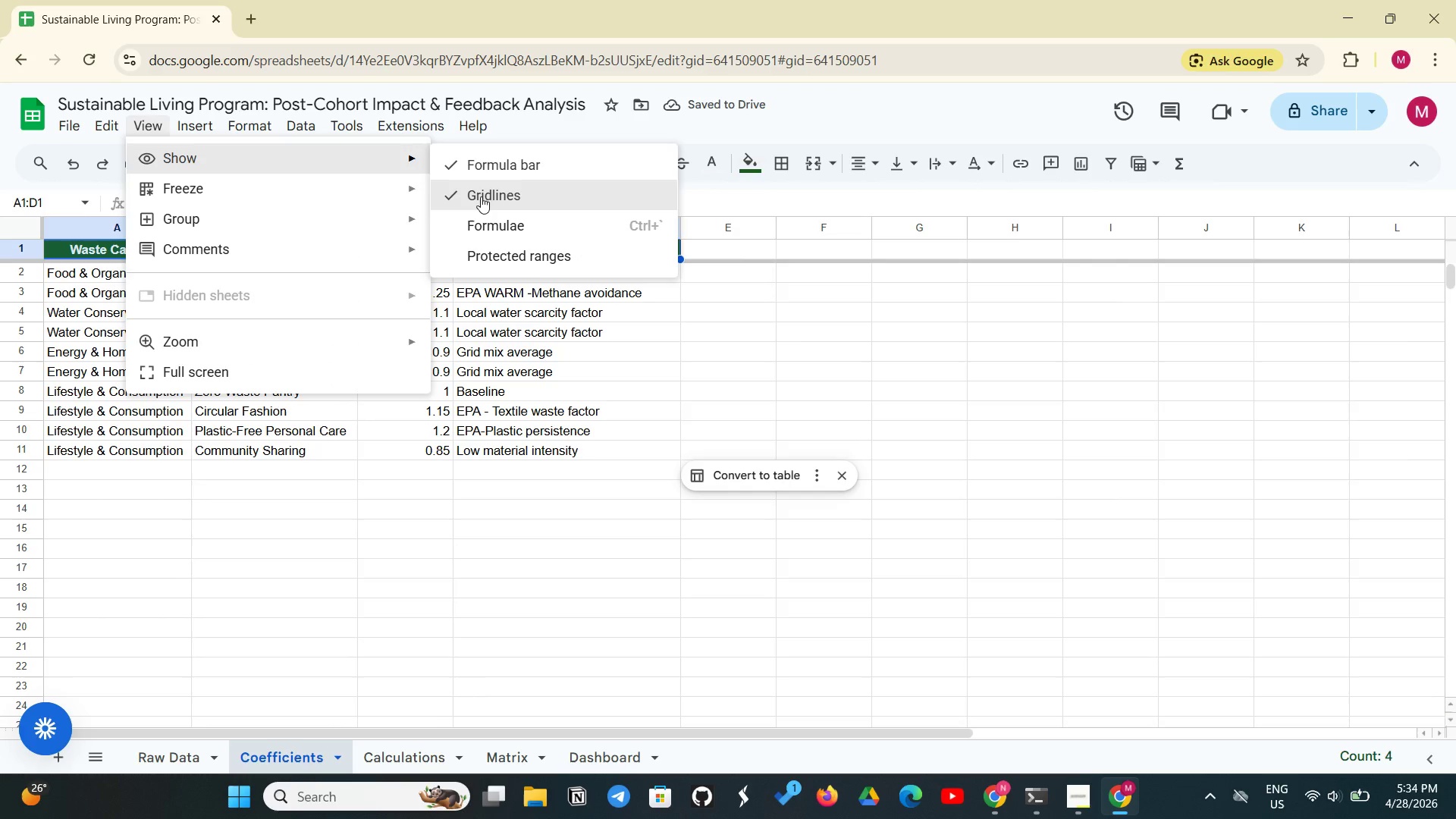 
left_click([481, 196])
 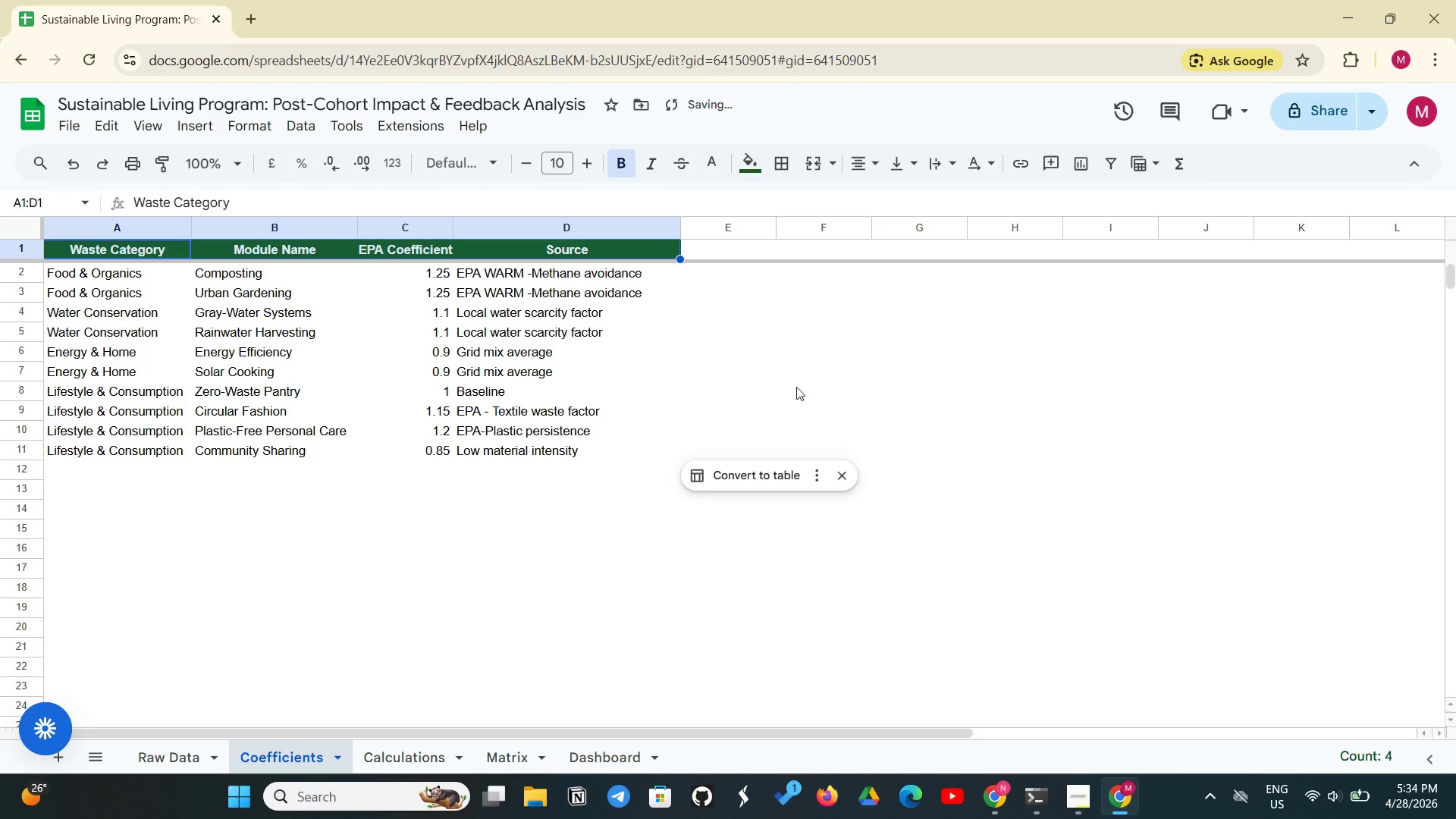 
left_click([796, 387])
 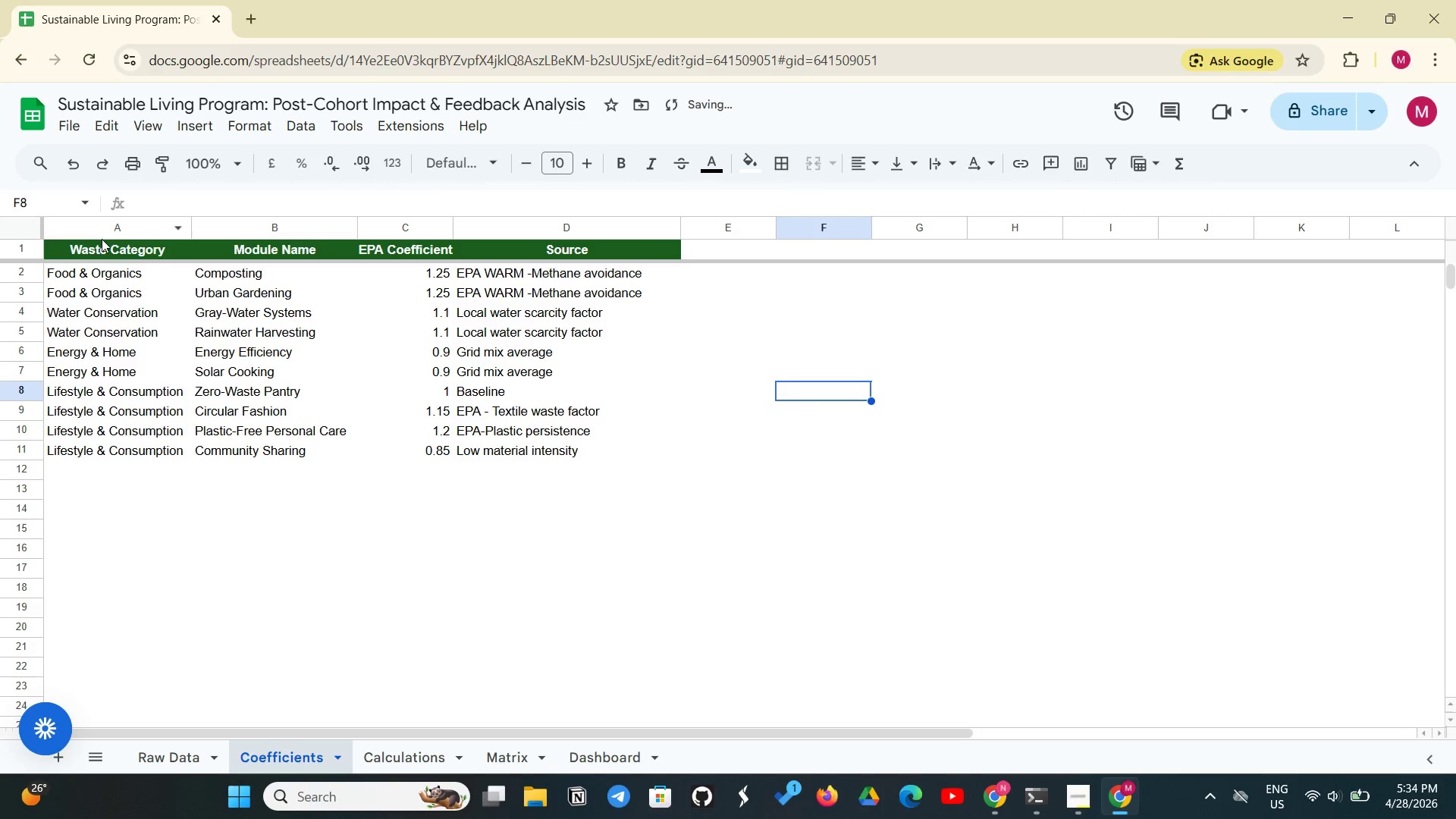 
left_click_drag(start_coordinate=[102, 239], to_coordinate=[591, 384])
 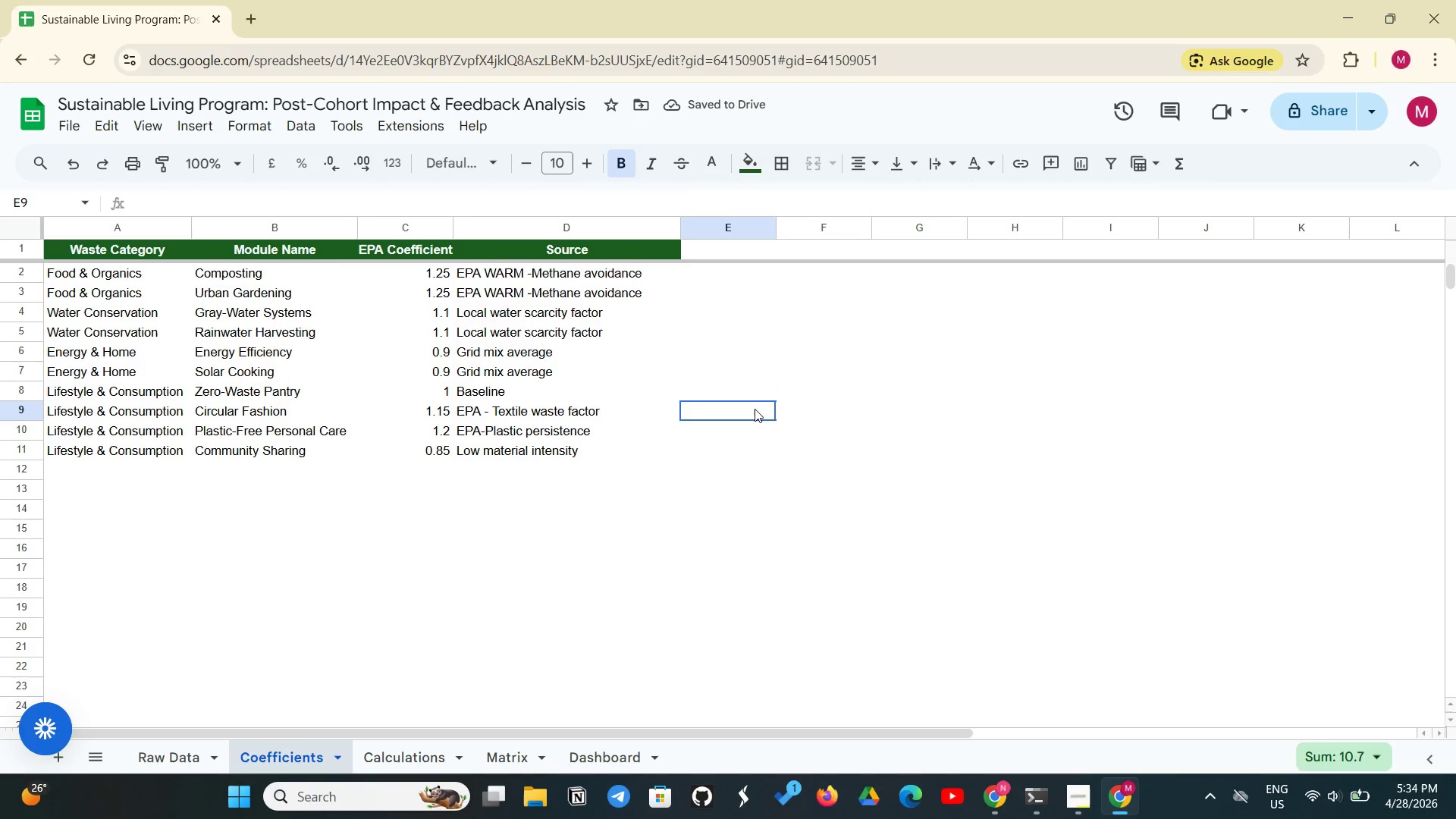 
left_click([755, 409])
 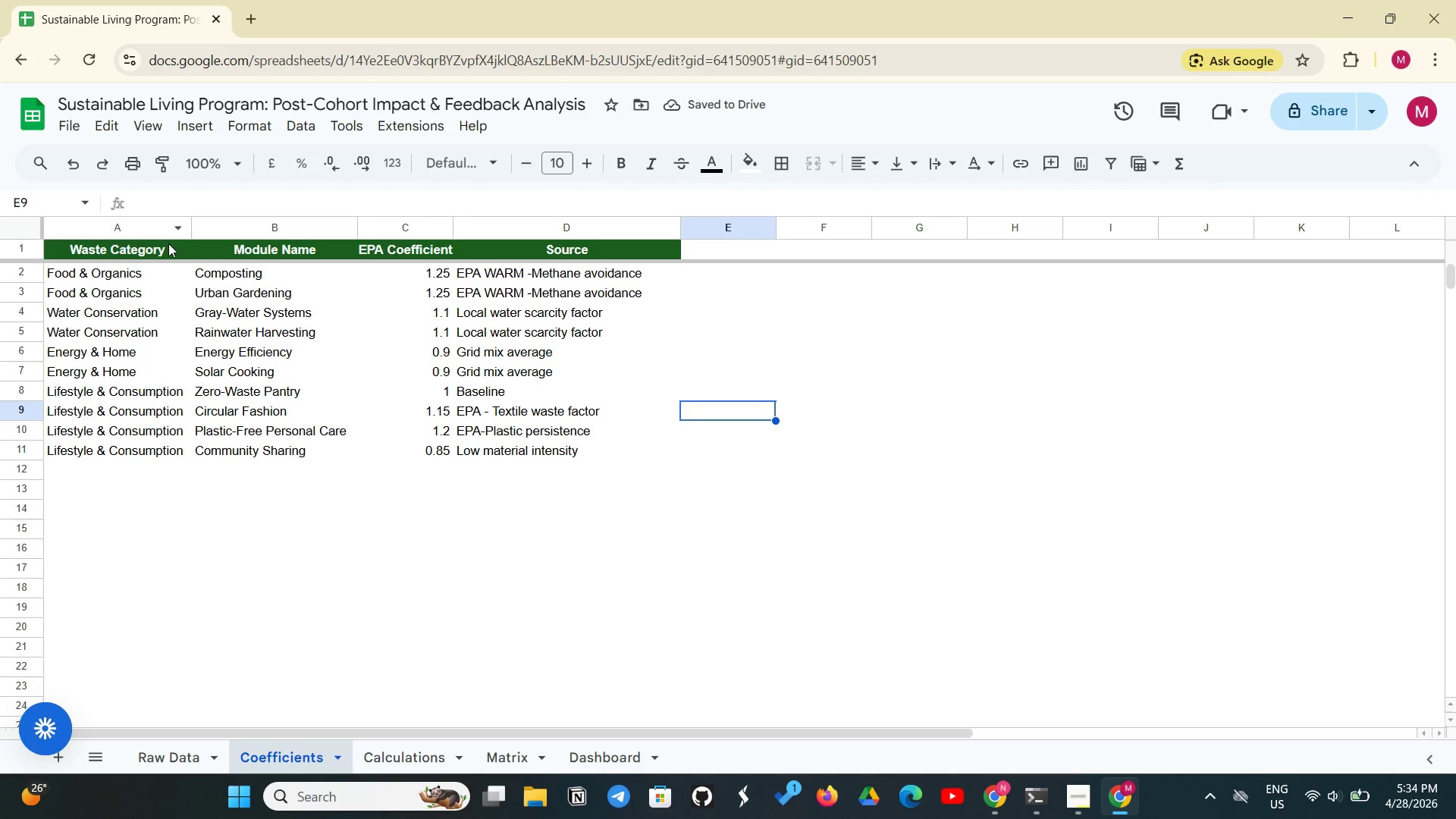 
left_click_drag(start_coordinate=[168, 248], to_coordinate=[567, 443])
 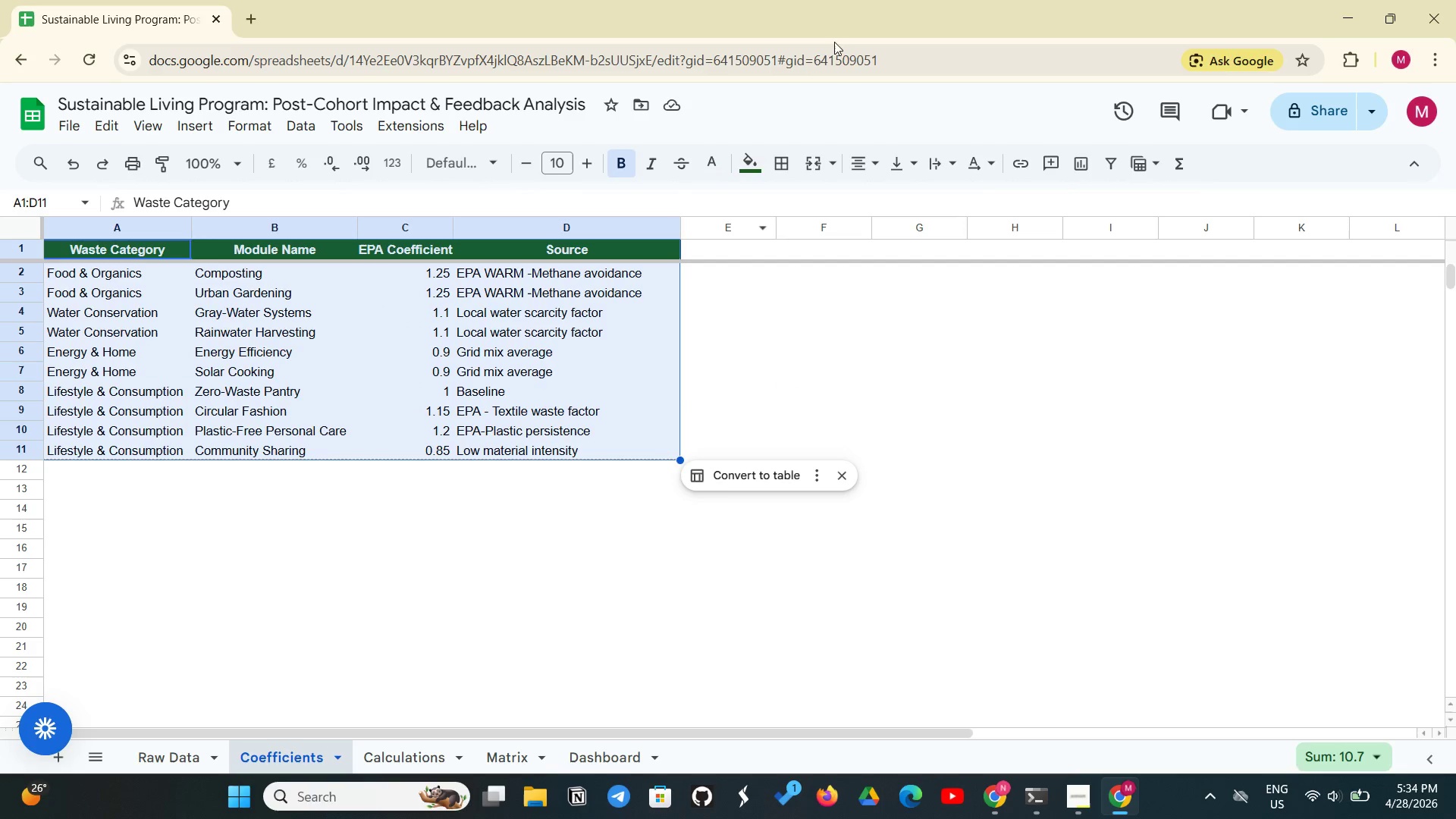 
left_click([787, 158])
 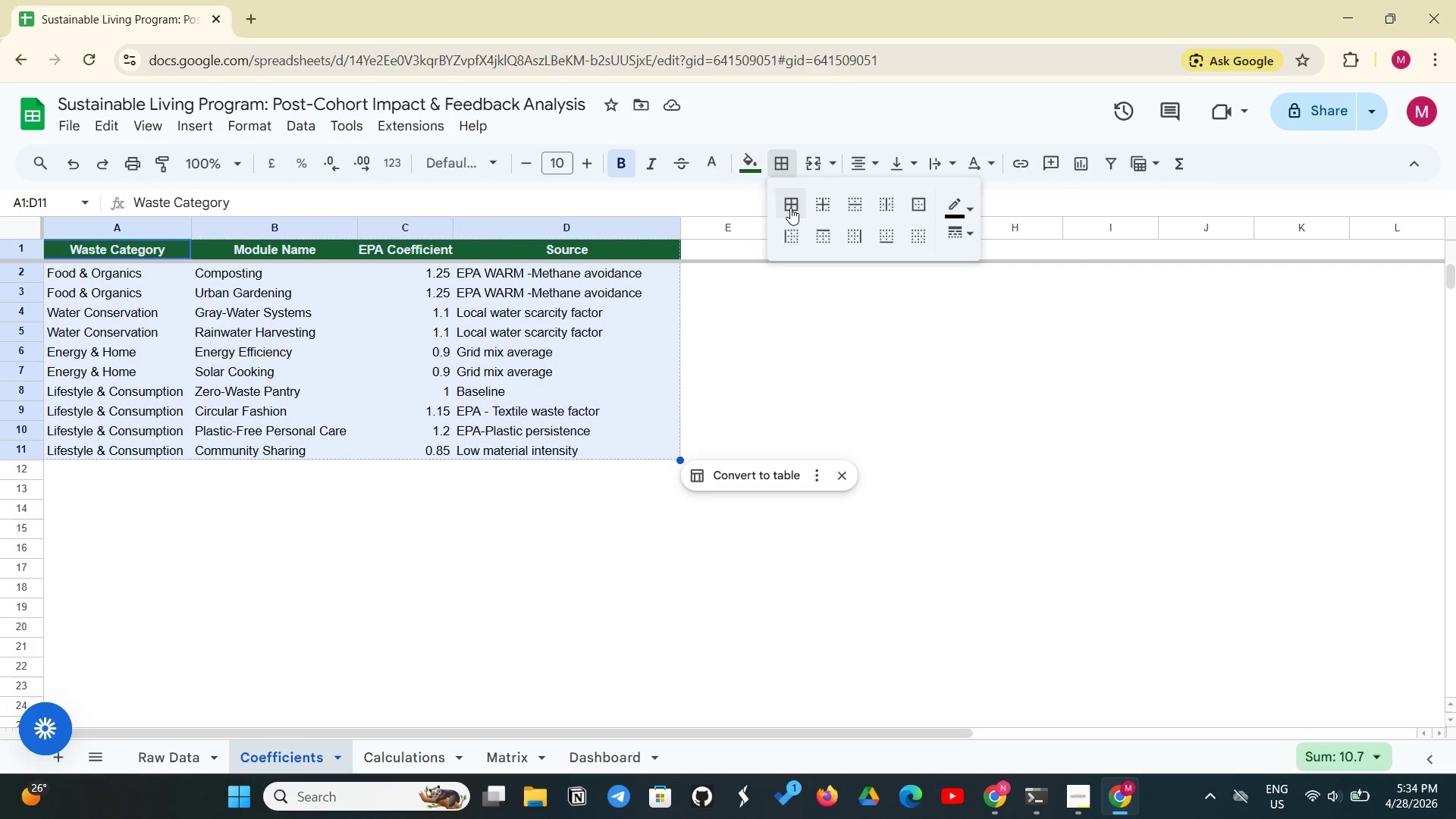 
left_click([790, 208])
 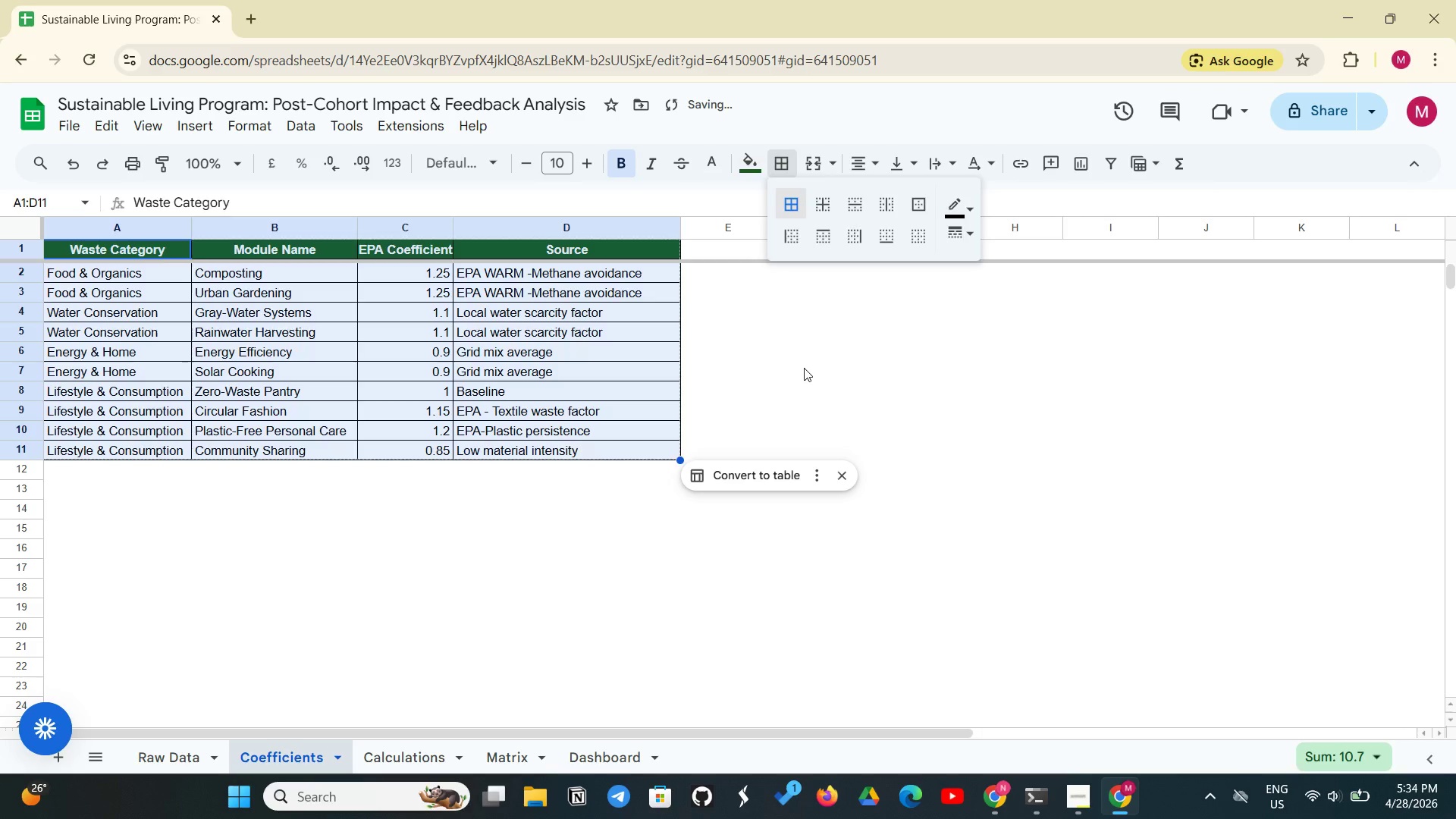 
left_click([804, 368])
 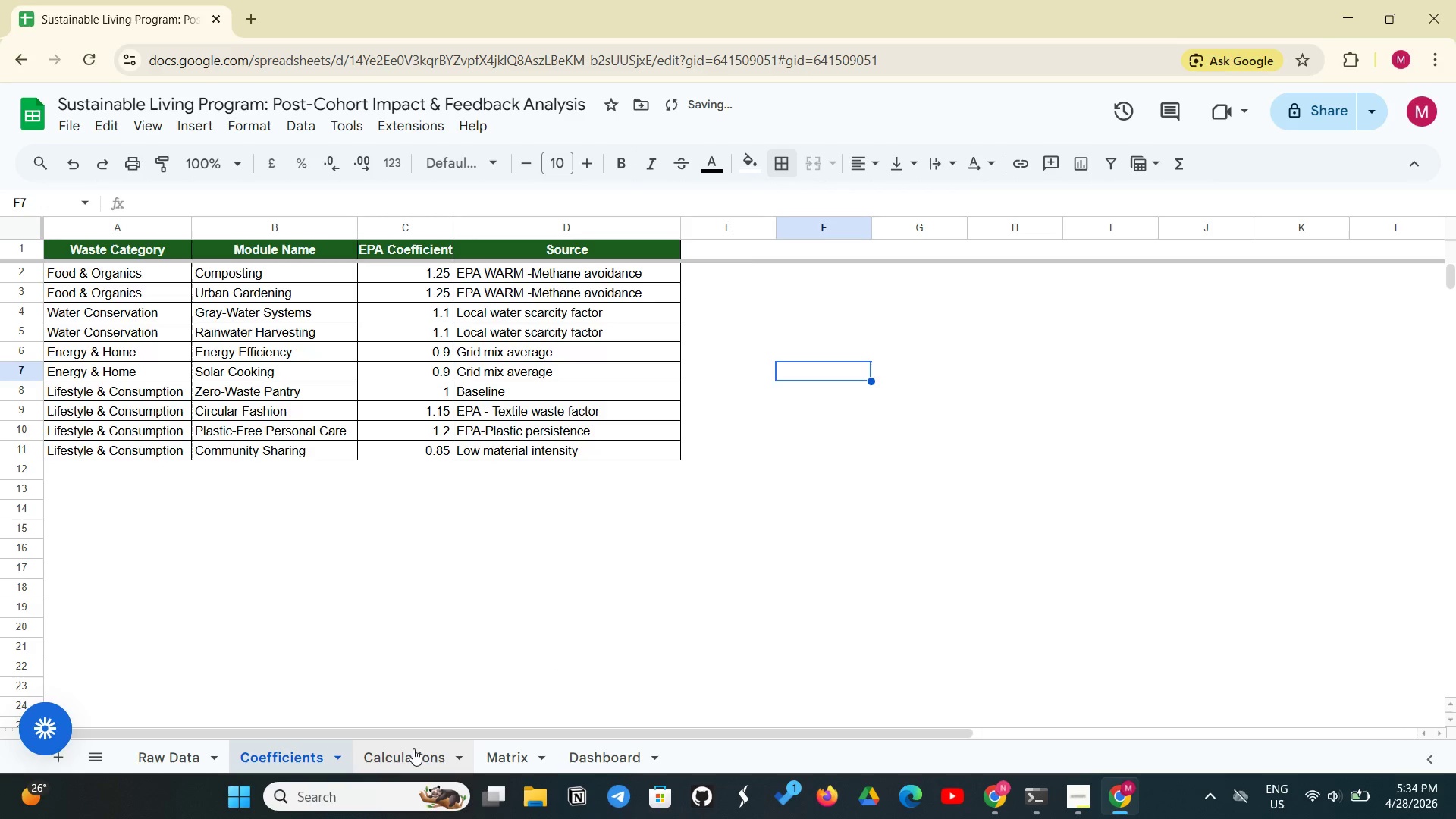 
left_click([413, 749])
 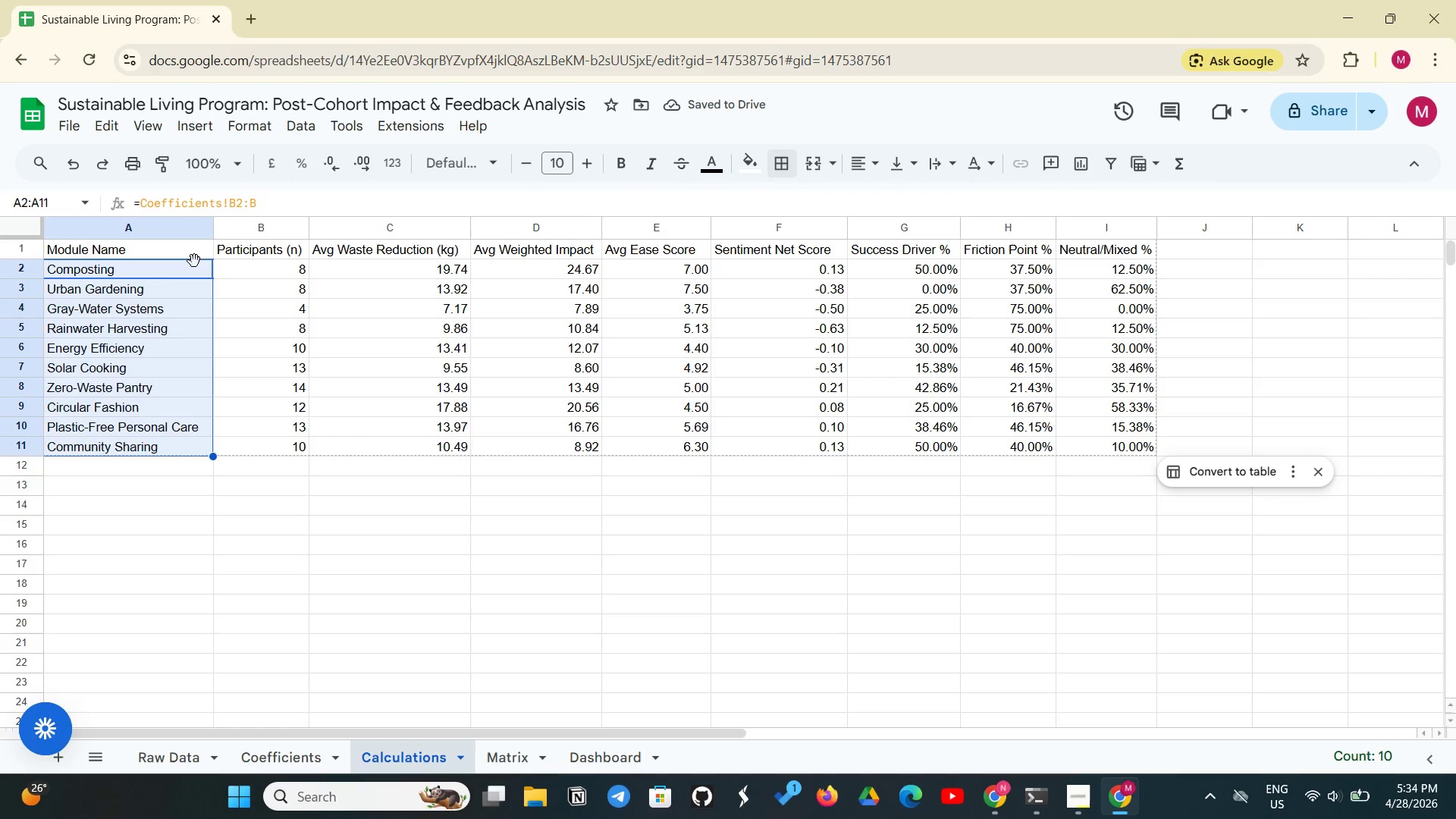 
left_click([249, 340])
 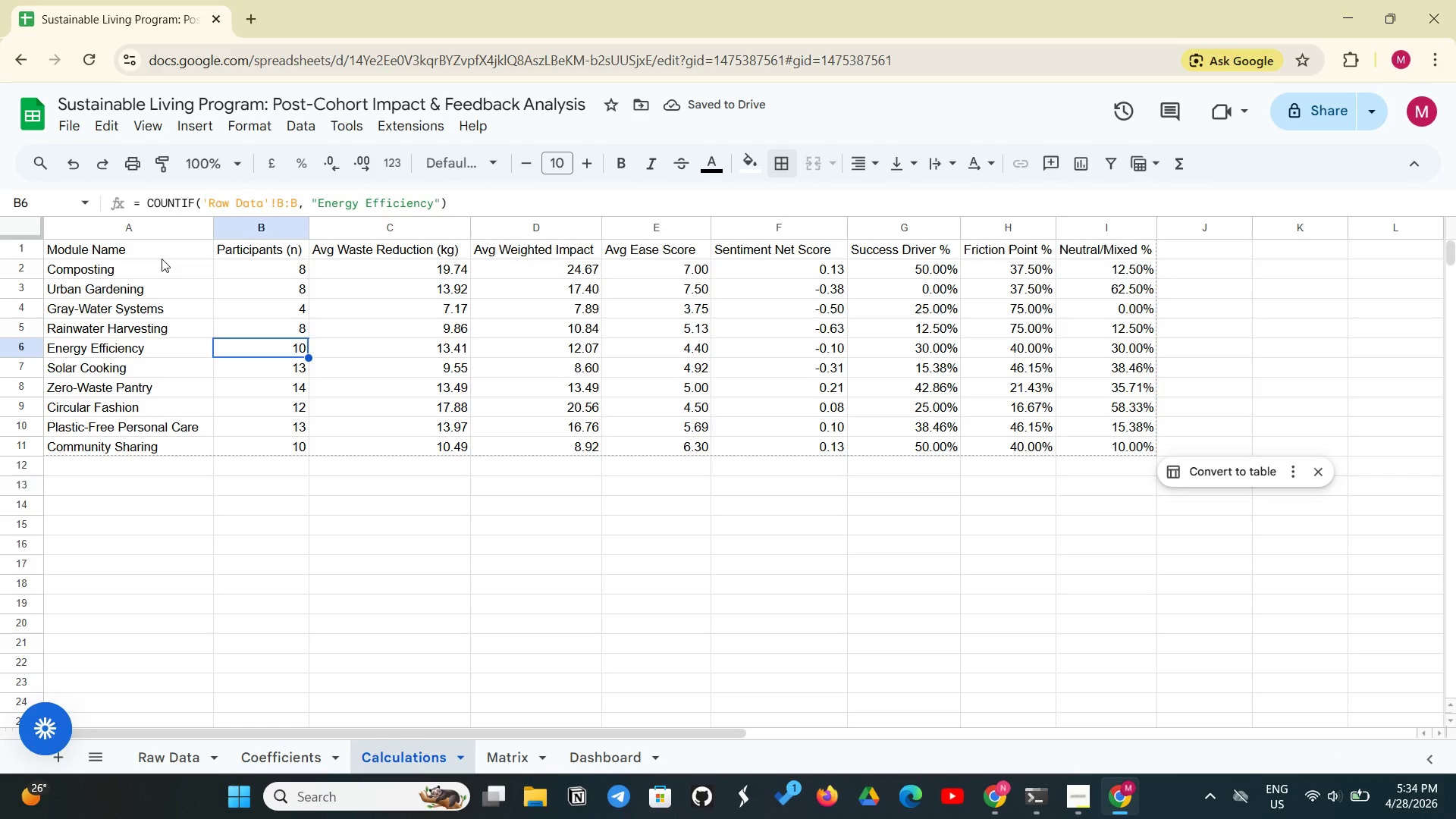 
left_click_drag(start_coordinate=[162, 259], to_coordinate=[1087, 255])
 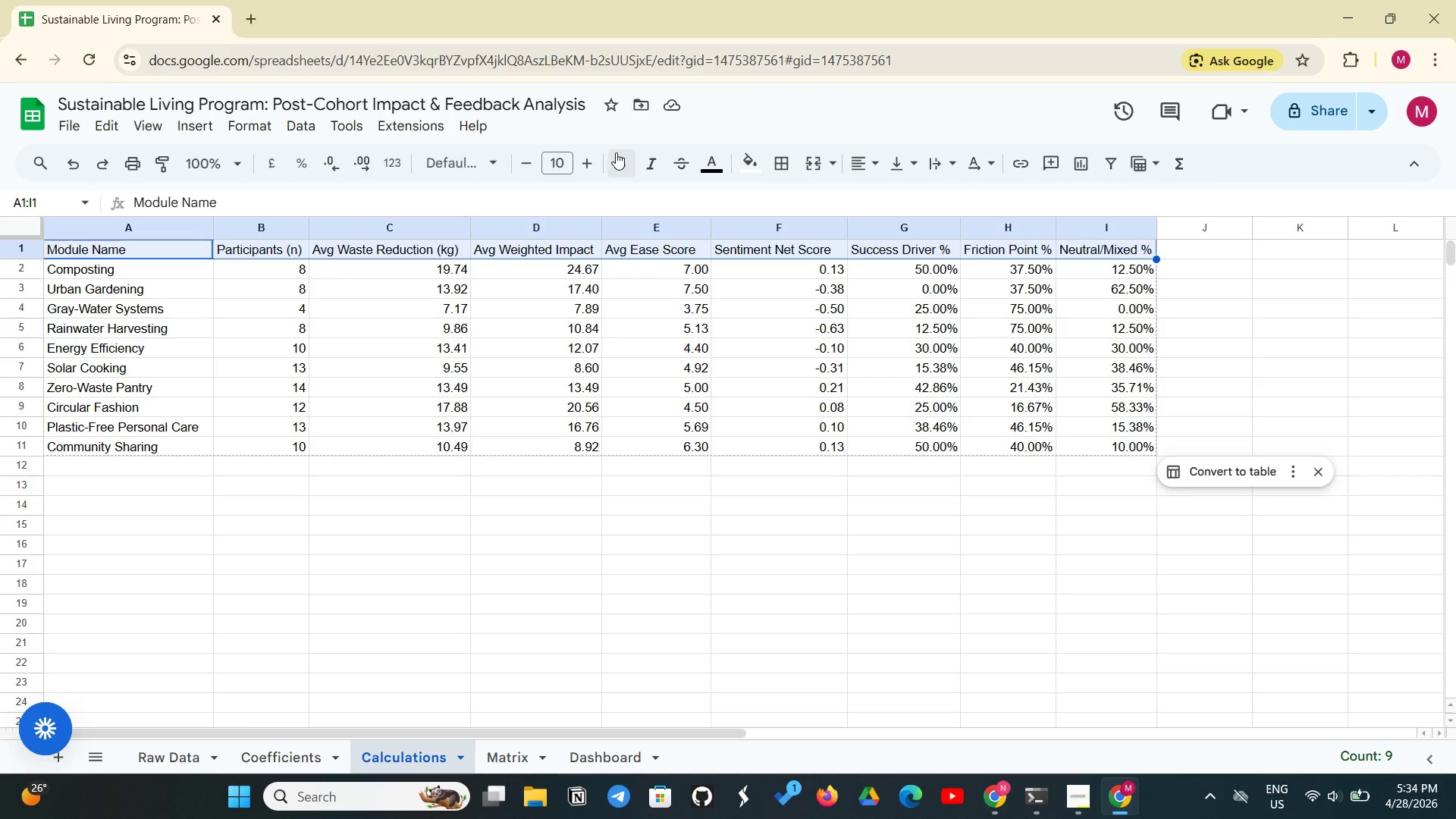 
left_click([616, 152])
 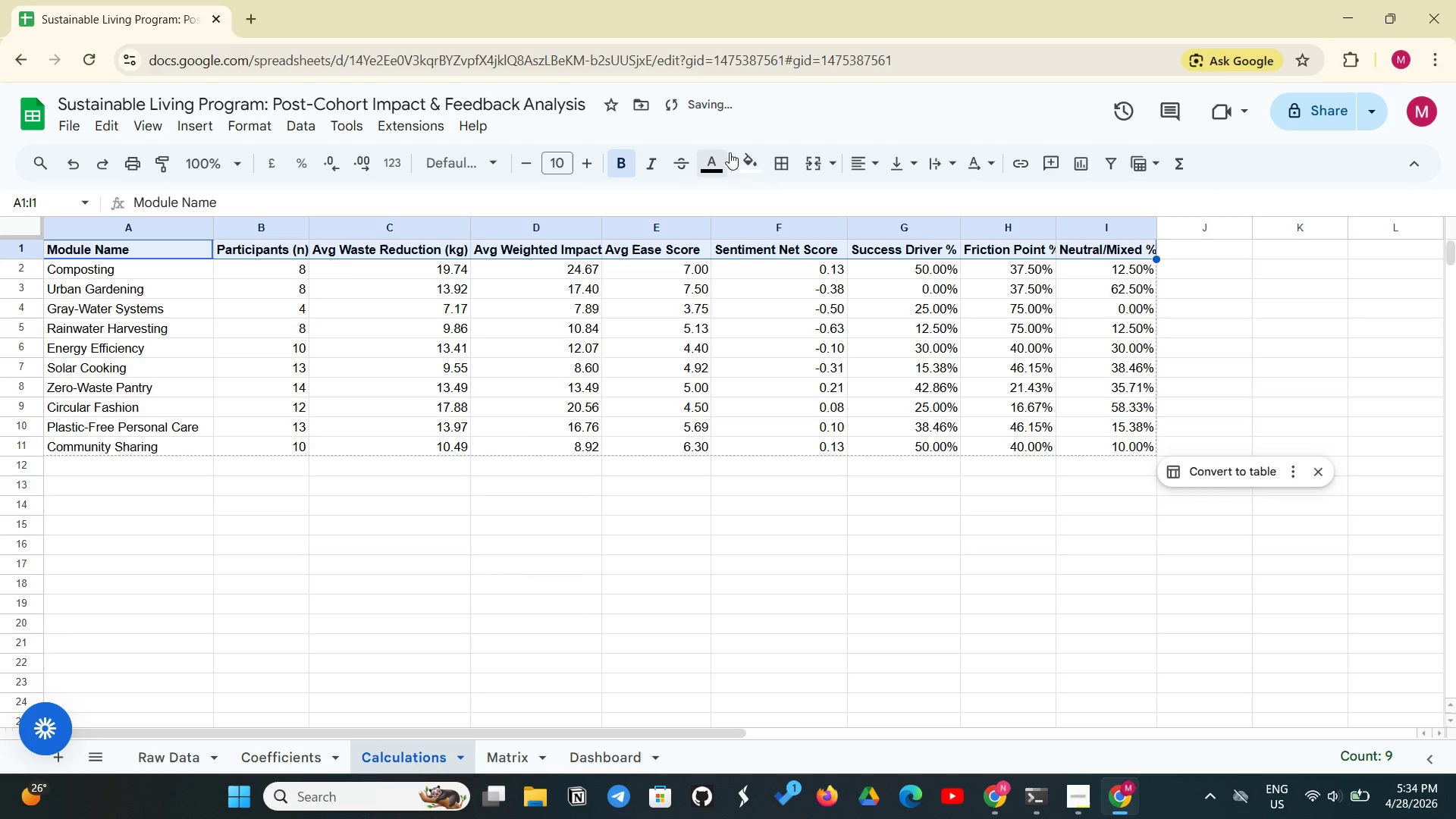 
left_click([742, 154])
 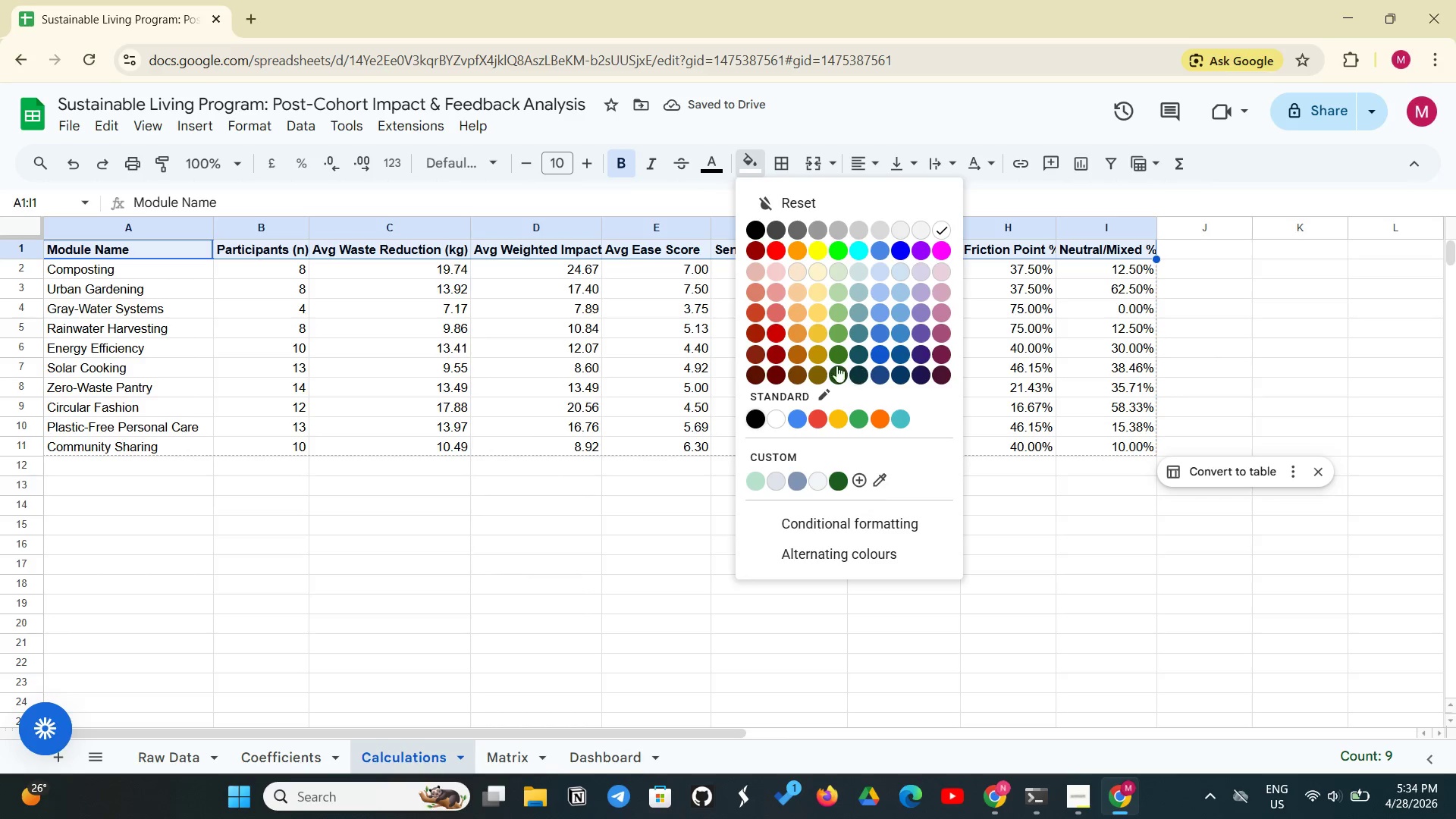 
left_click([831, 366])
 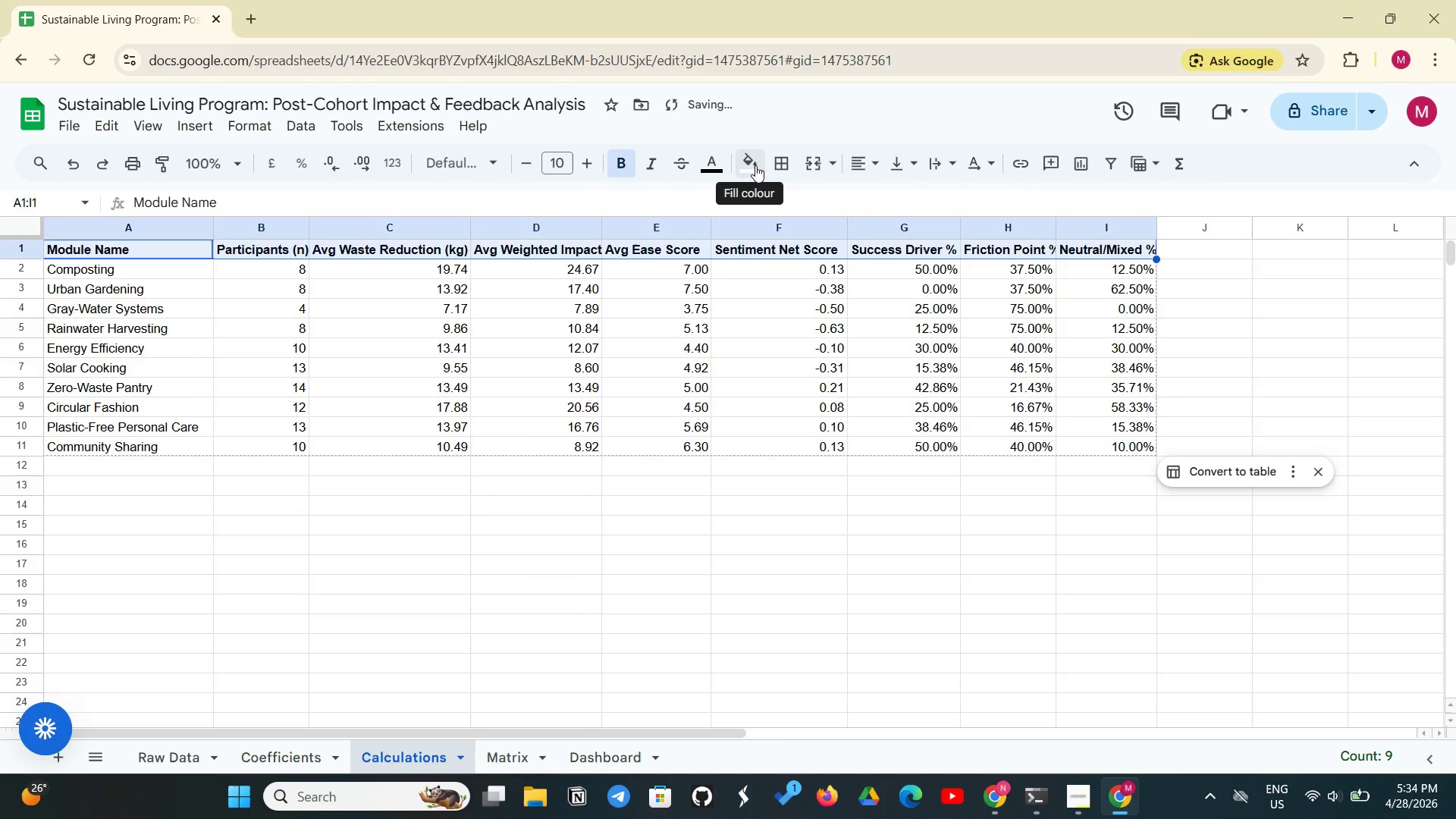 
left_click([755, 165])
 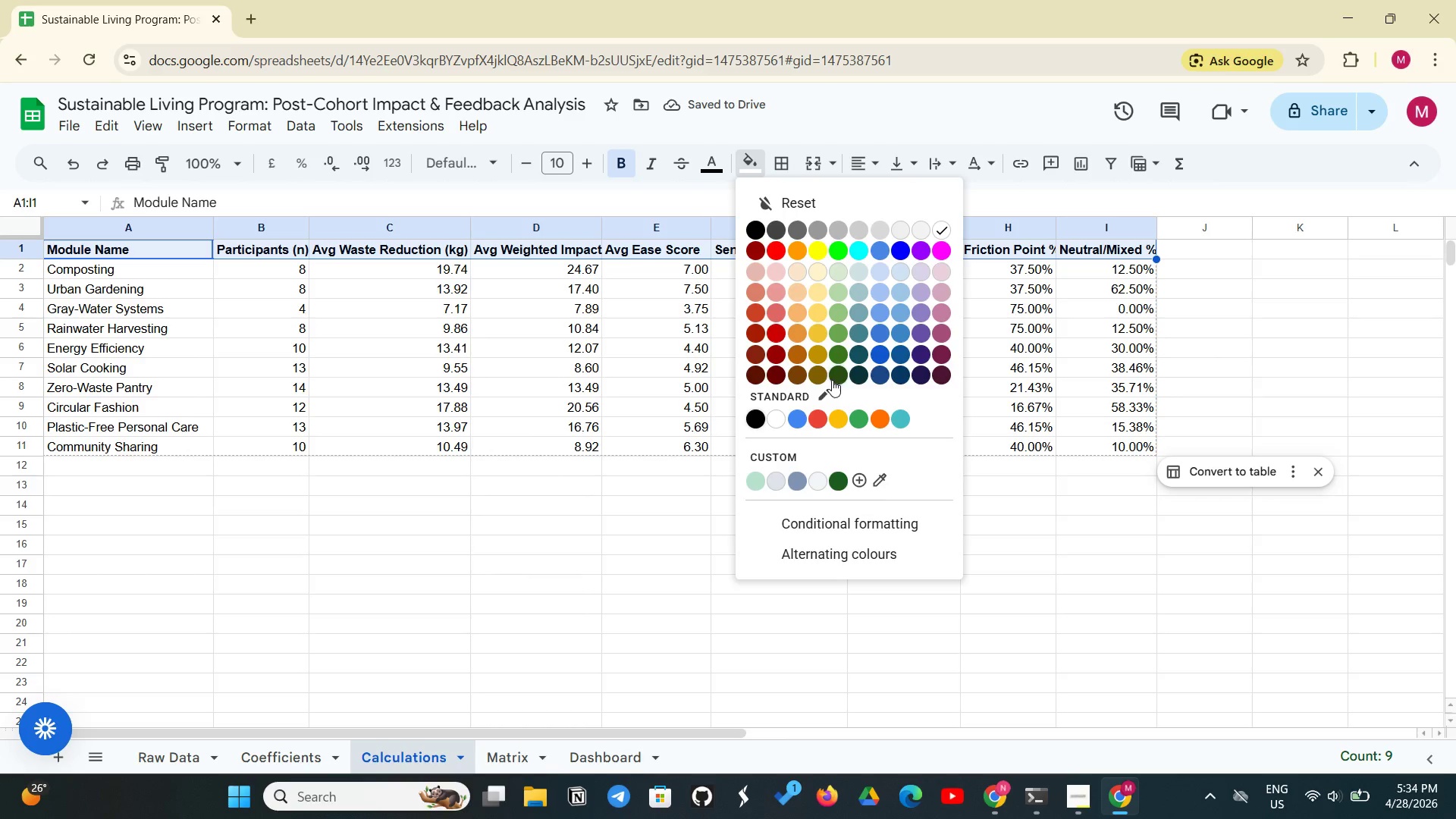 
left_click([846, 371])
 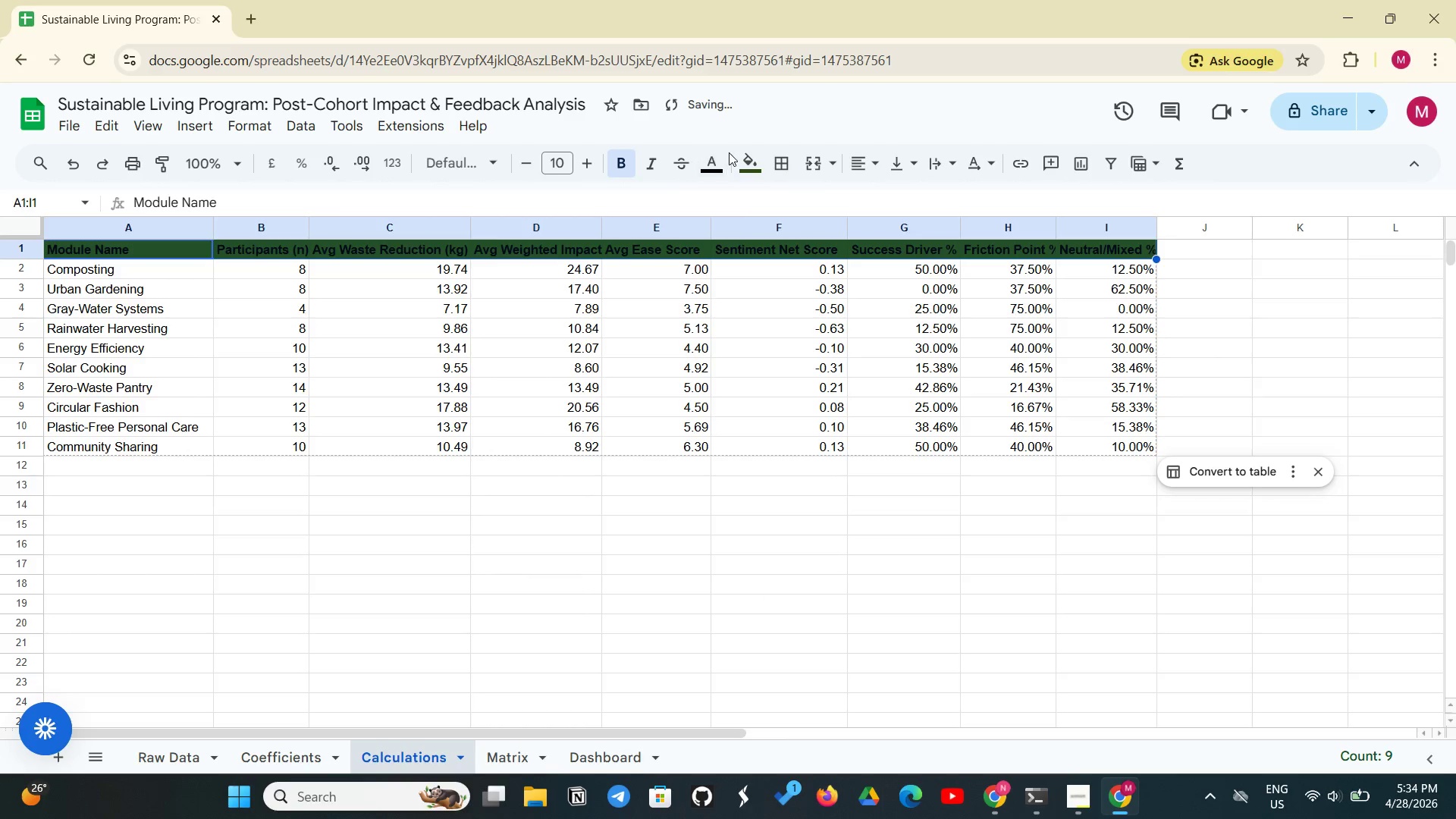 
left_click([702, 158])
 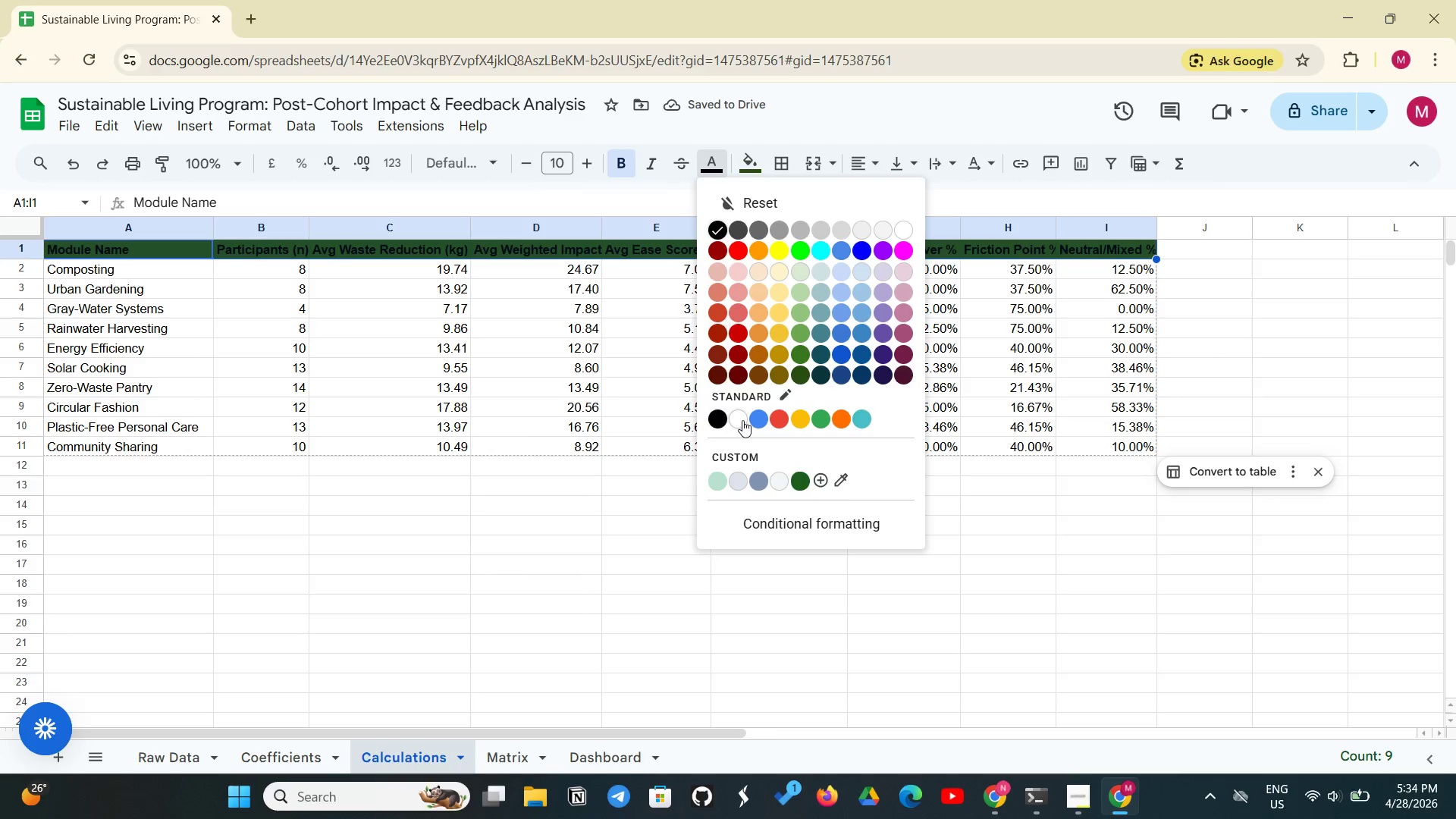 
left_click([739, 419])
 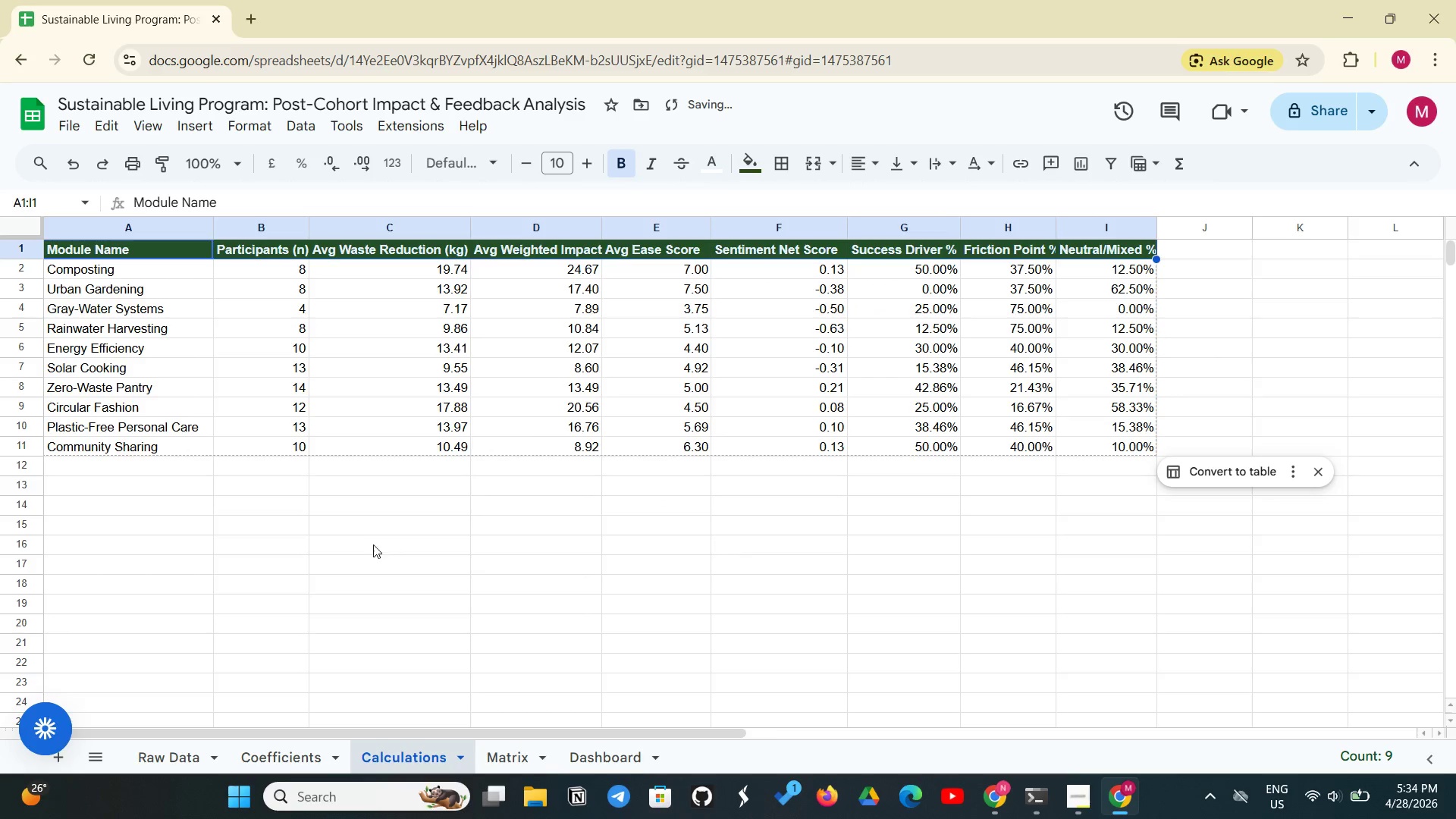 
left_click([278, 519])
 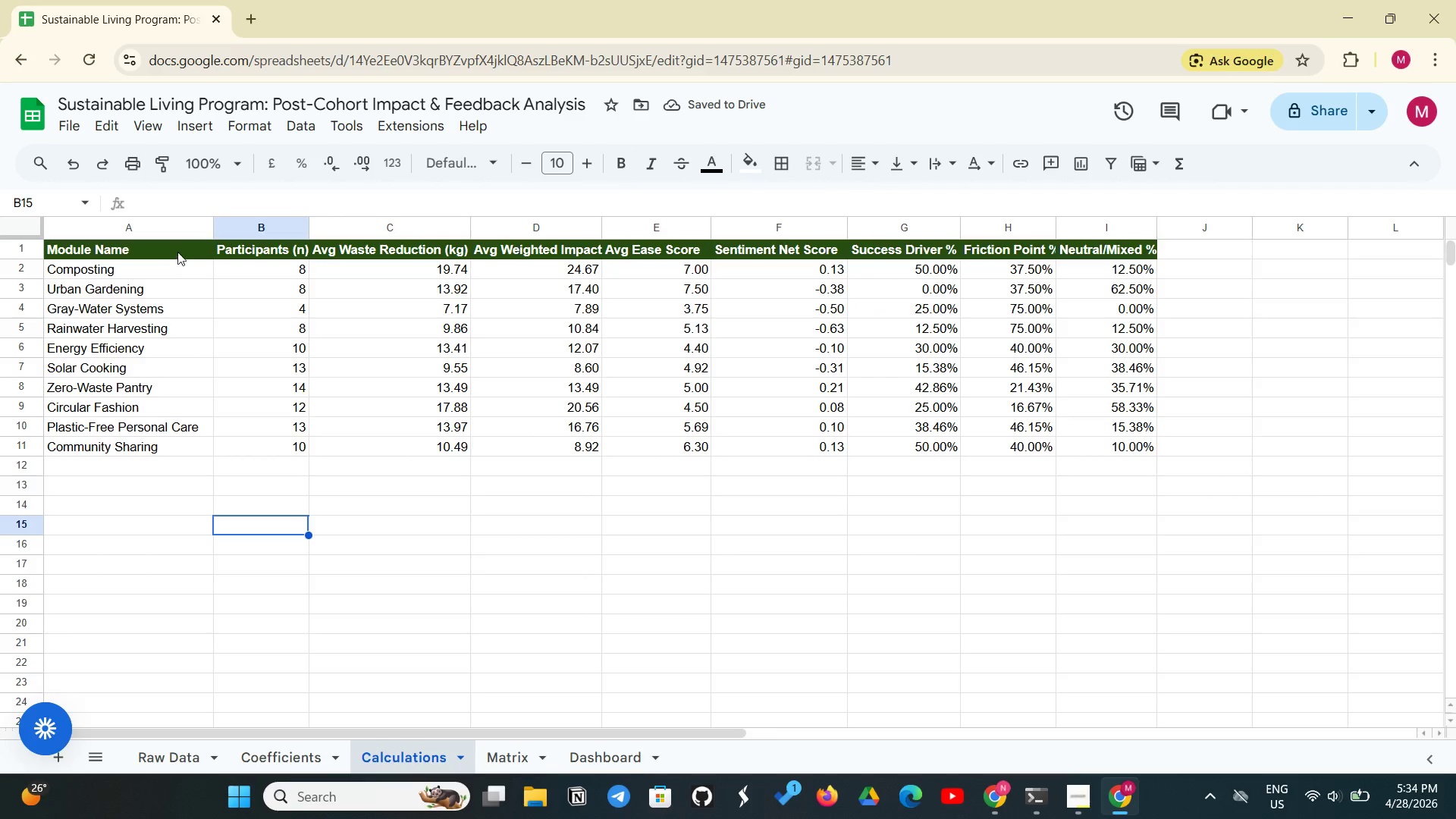 
left_click_drag(start_coordinate=[171, 247], to_coordinate=[1120, 454])
 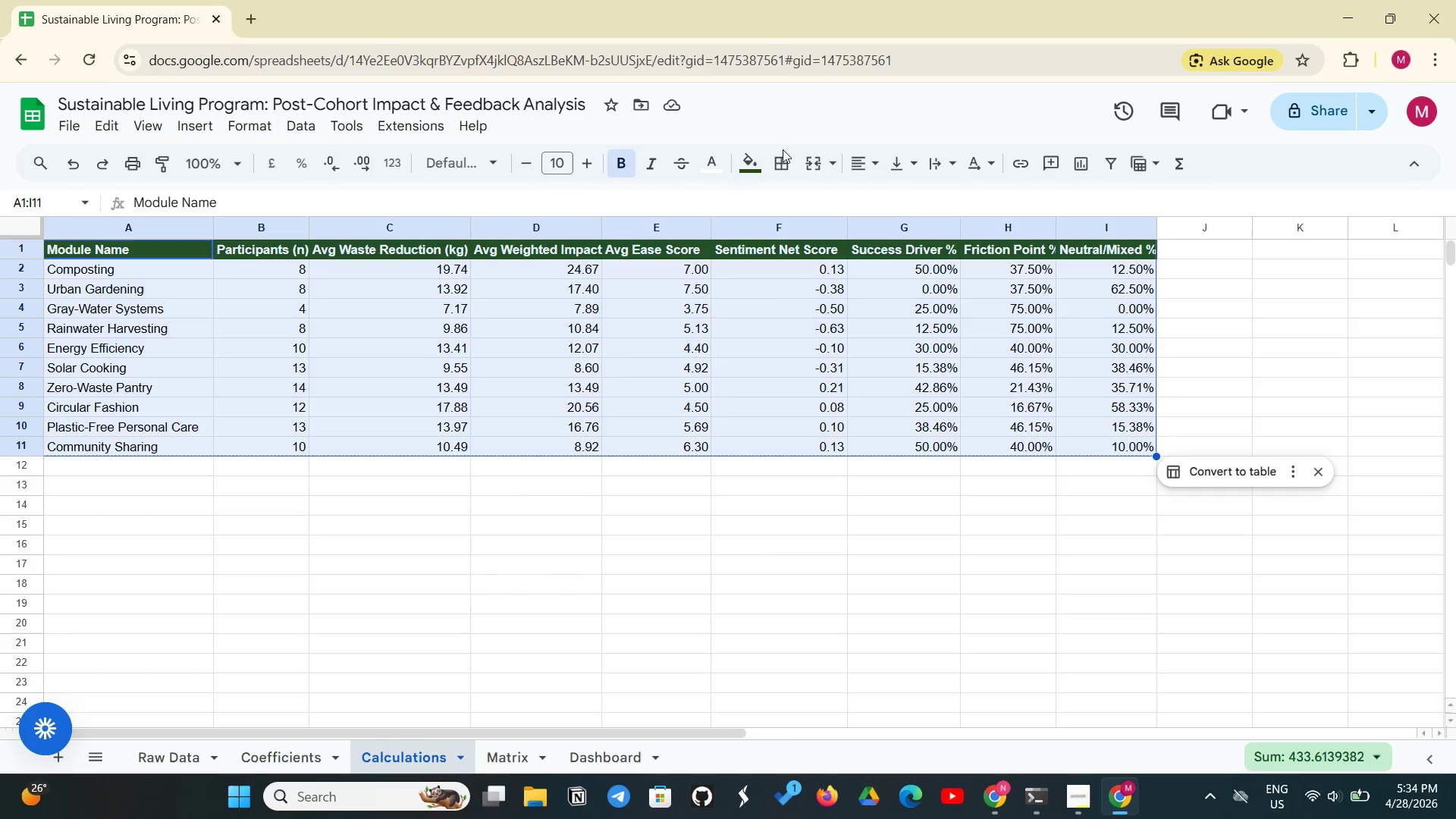 
left_click([777, 166])
 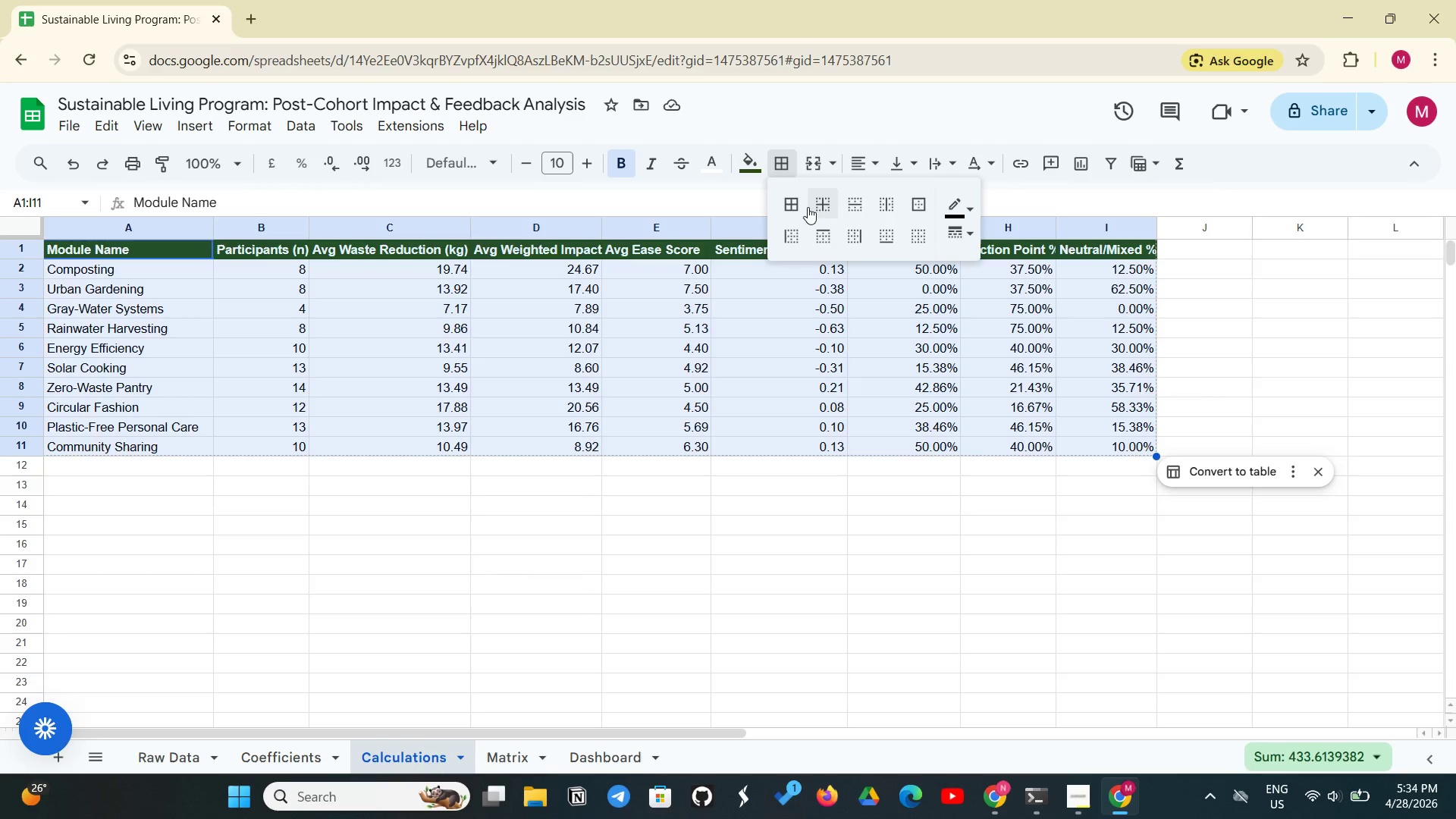 
left_click([792, 209])
 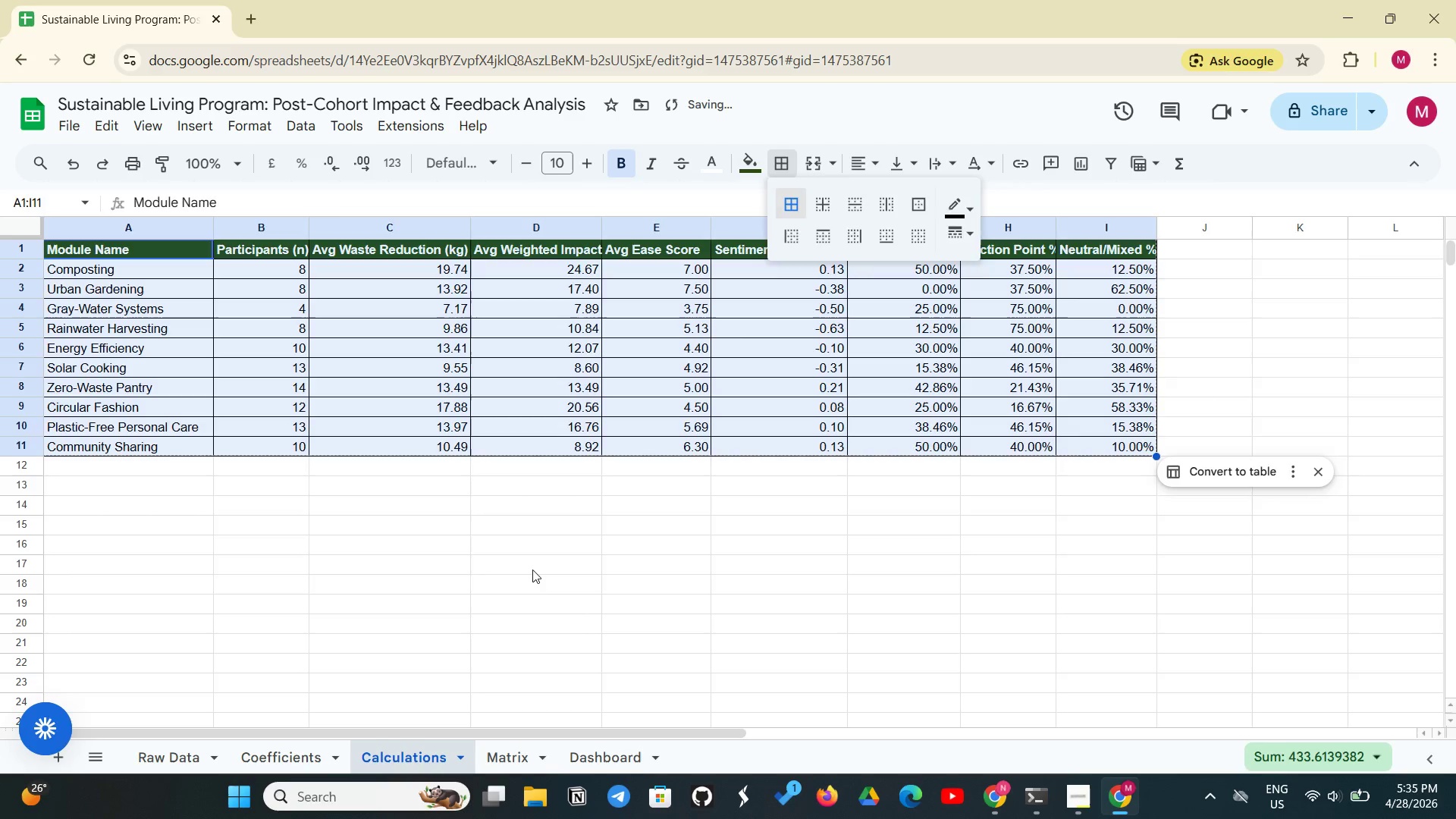 
left_click([531, 570])
 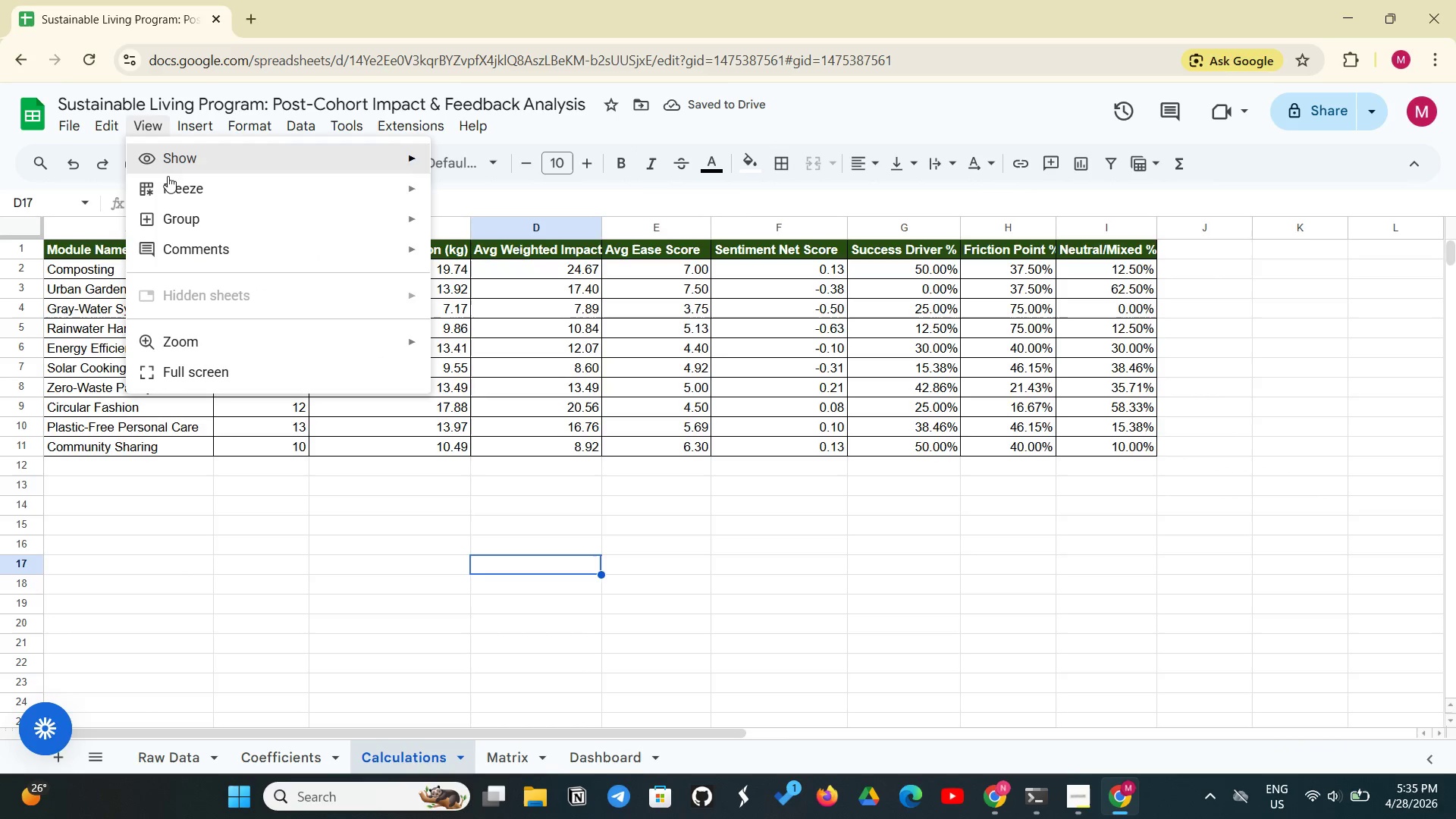 
left_click([477, 215])
 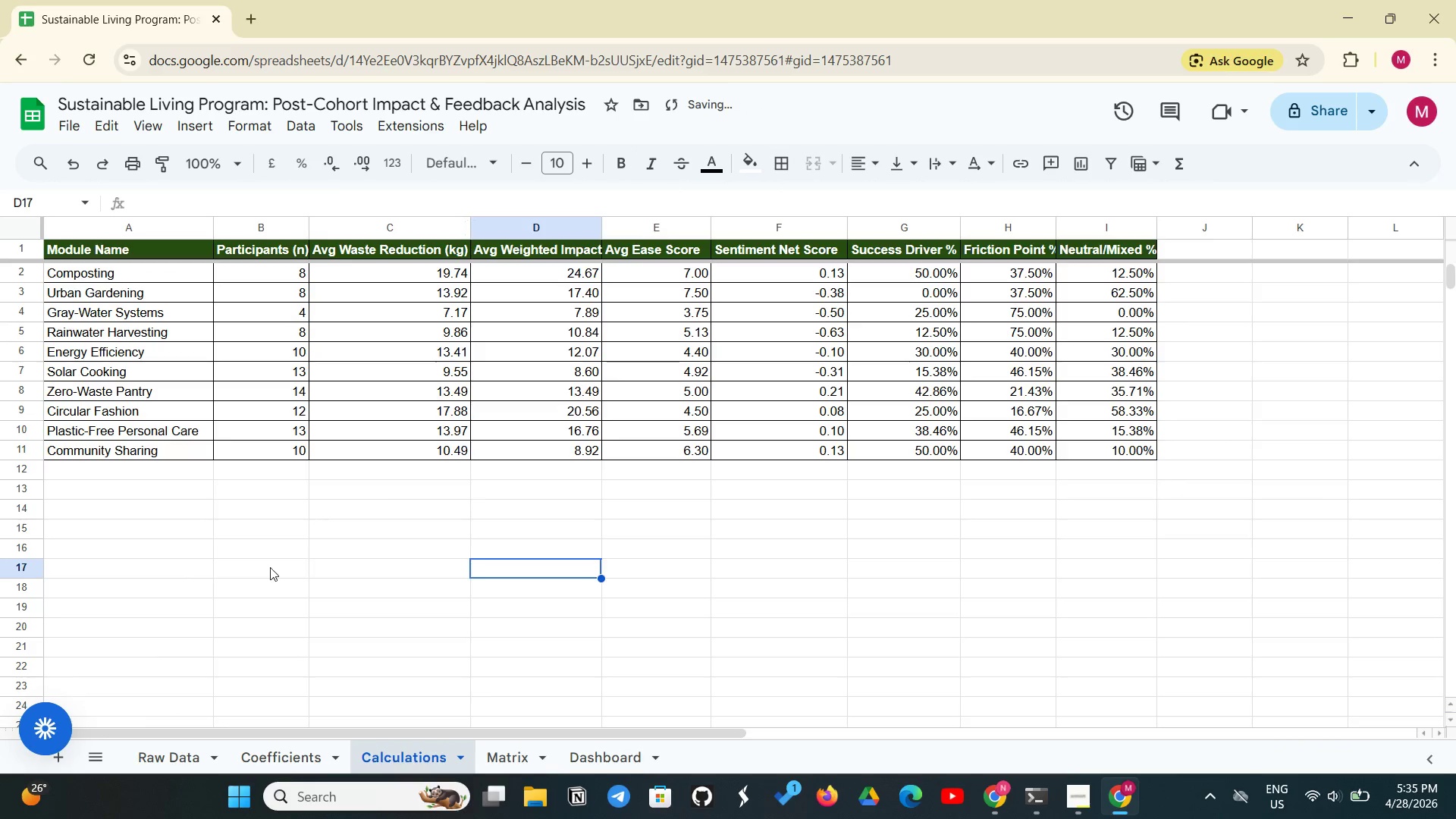 
left_click([270, 567])
 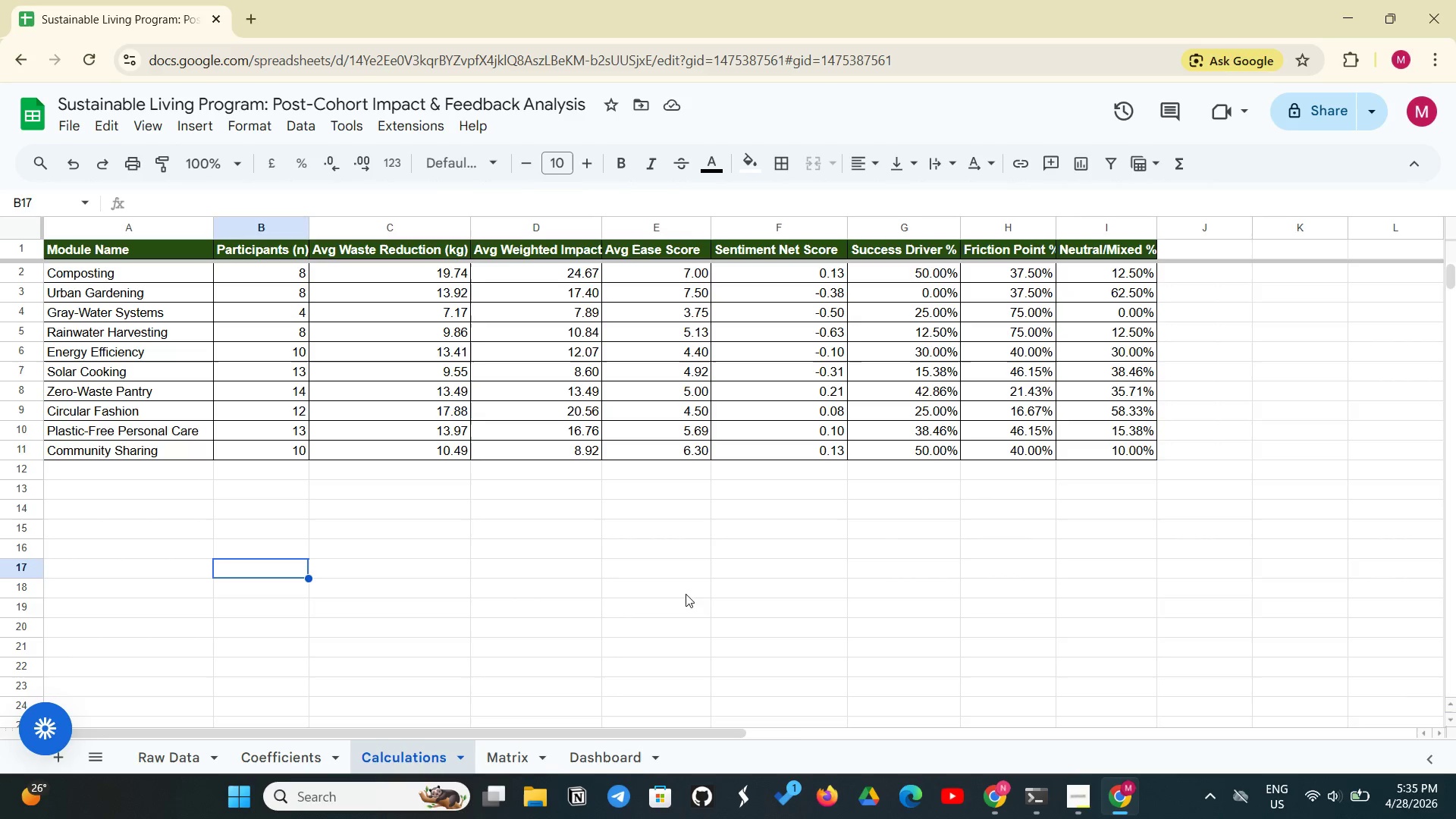 
wait(7.28)
 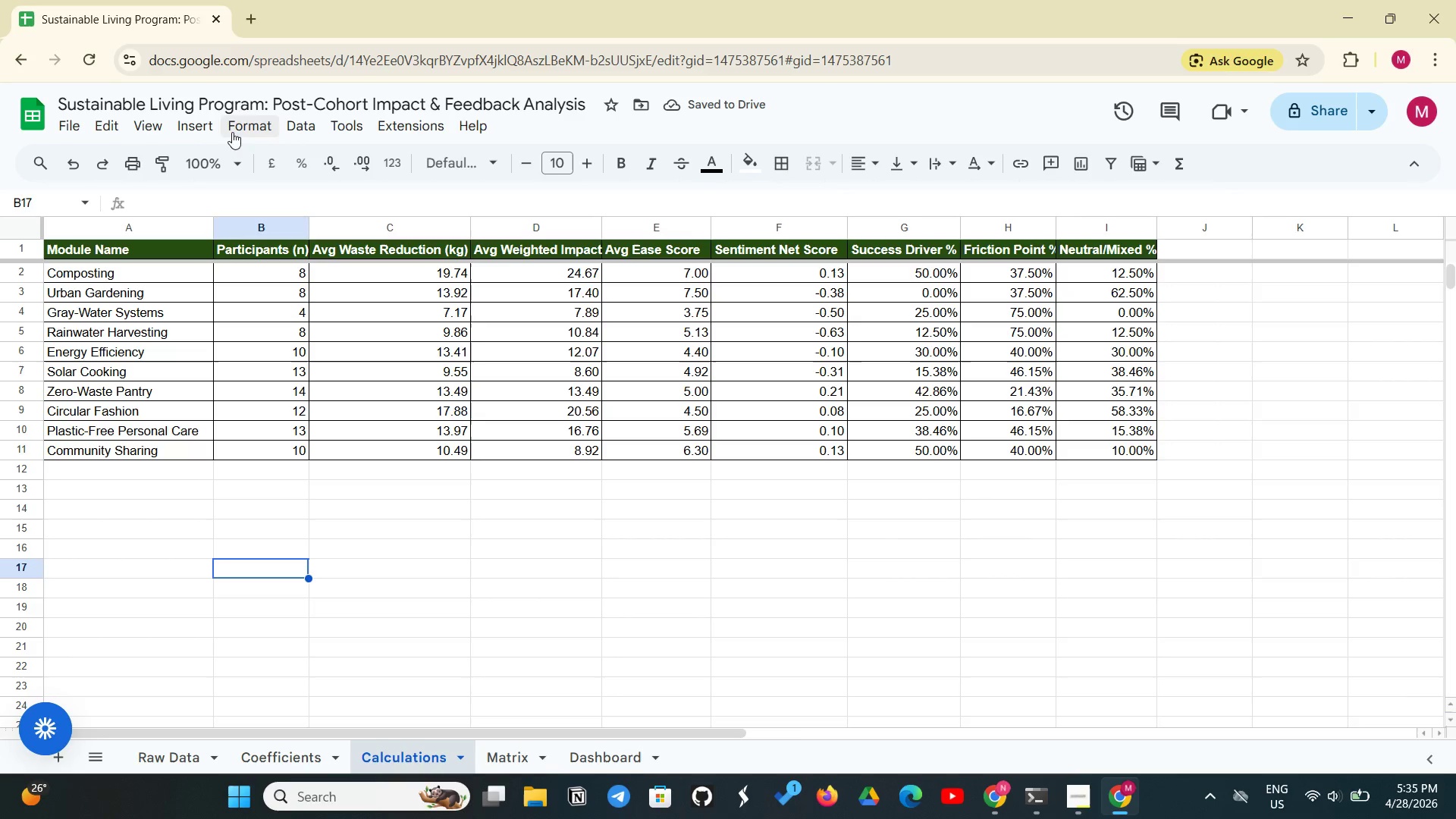 
left_click([157, 126])
 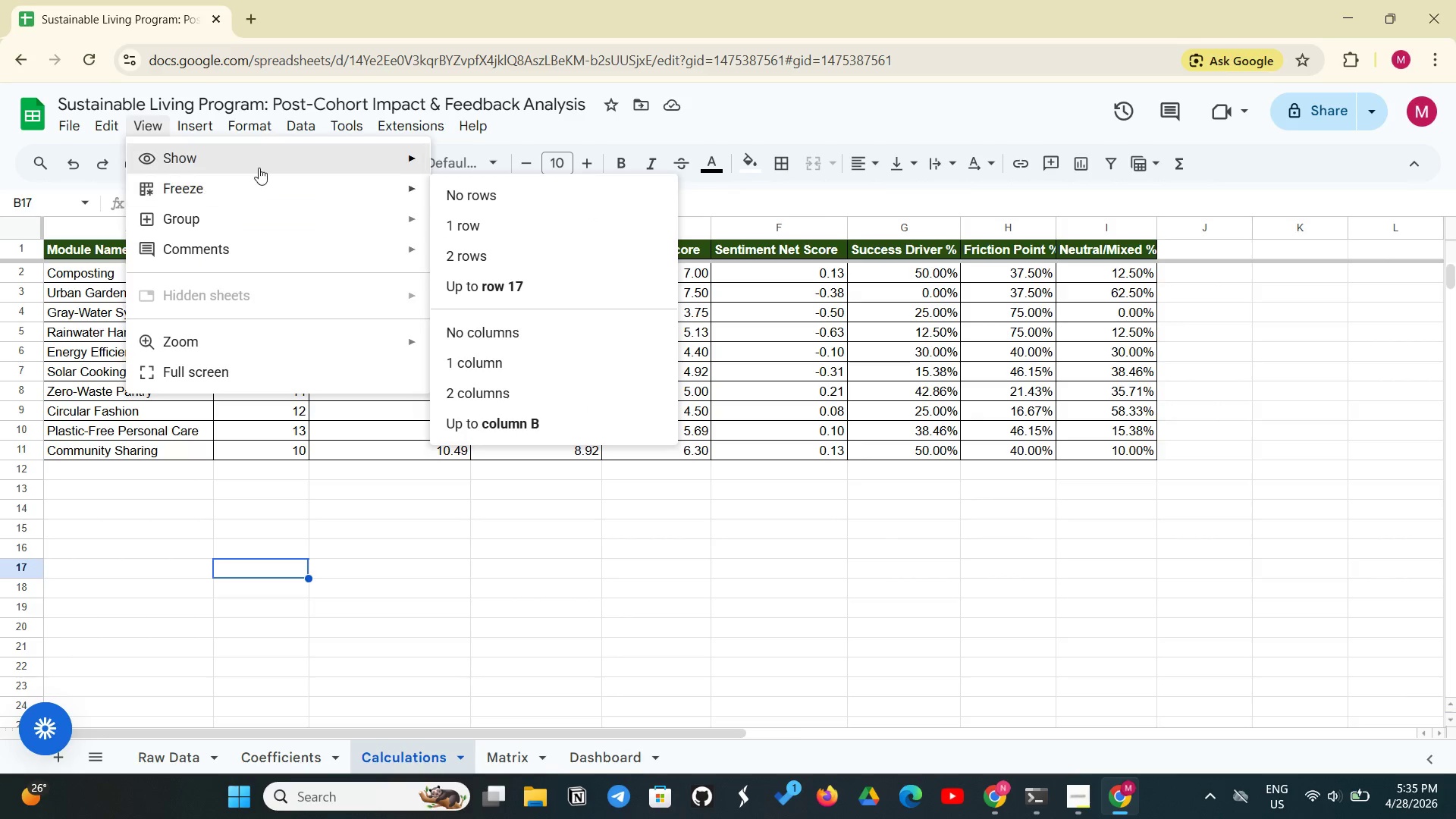 
left_click([259, 168])
 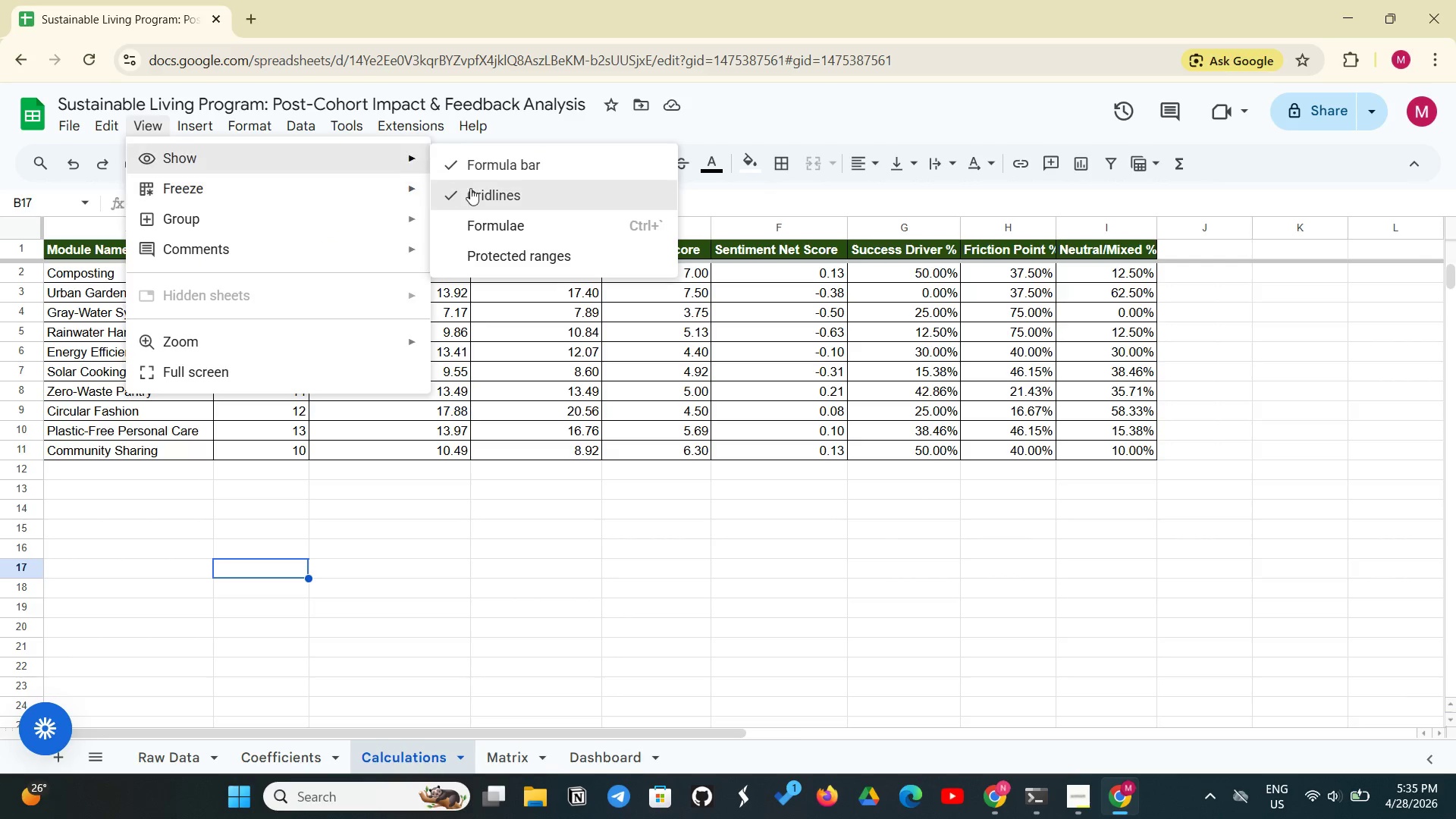 
left_click([479, 190])
 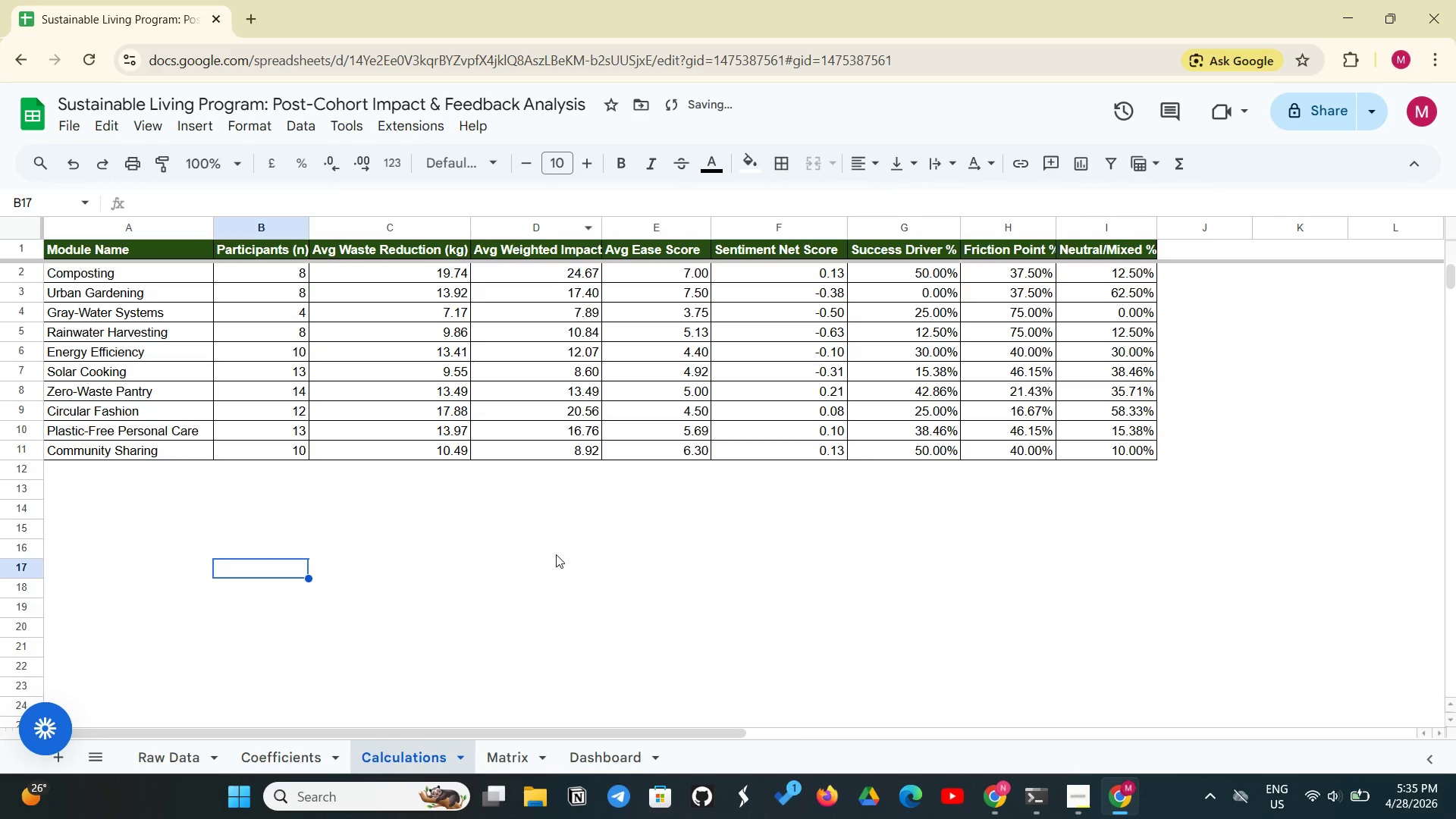 
left_click([556, 554])
 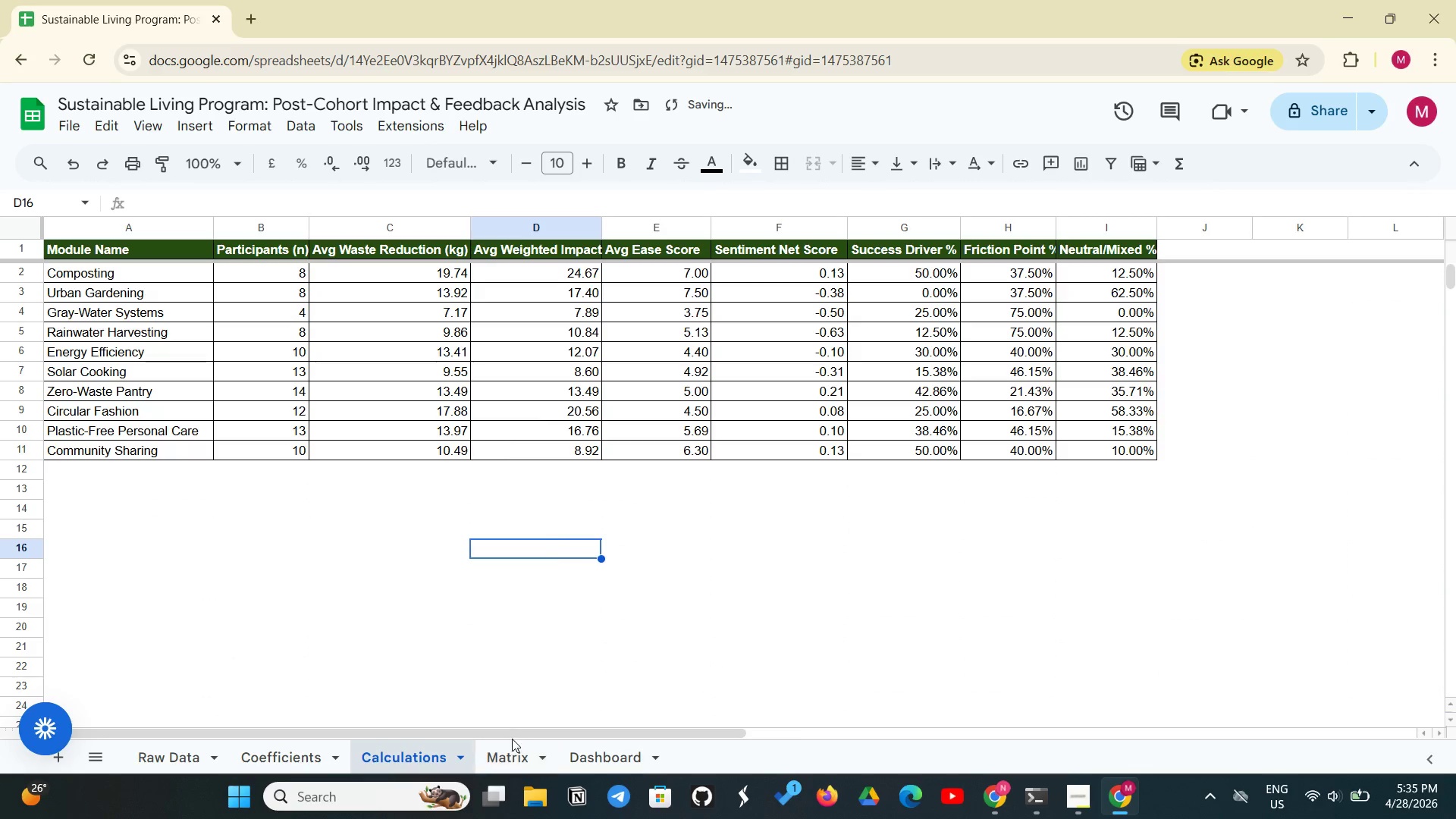 
left_click([511, 739])
 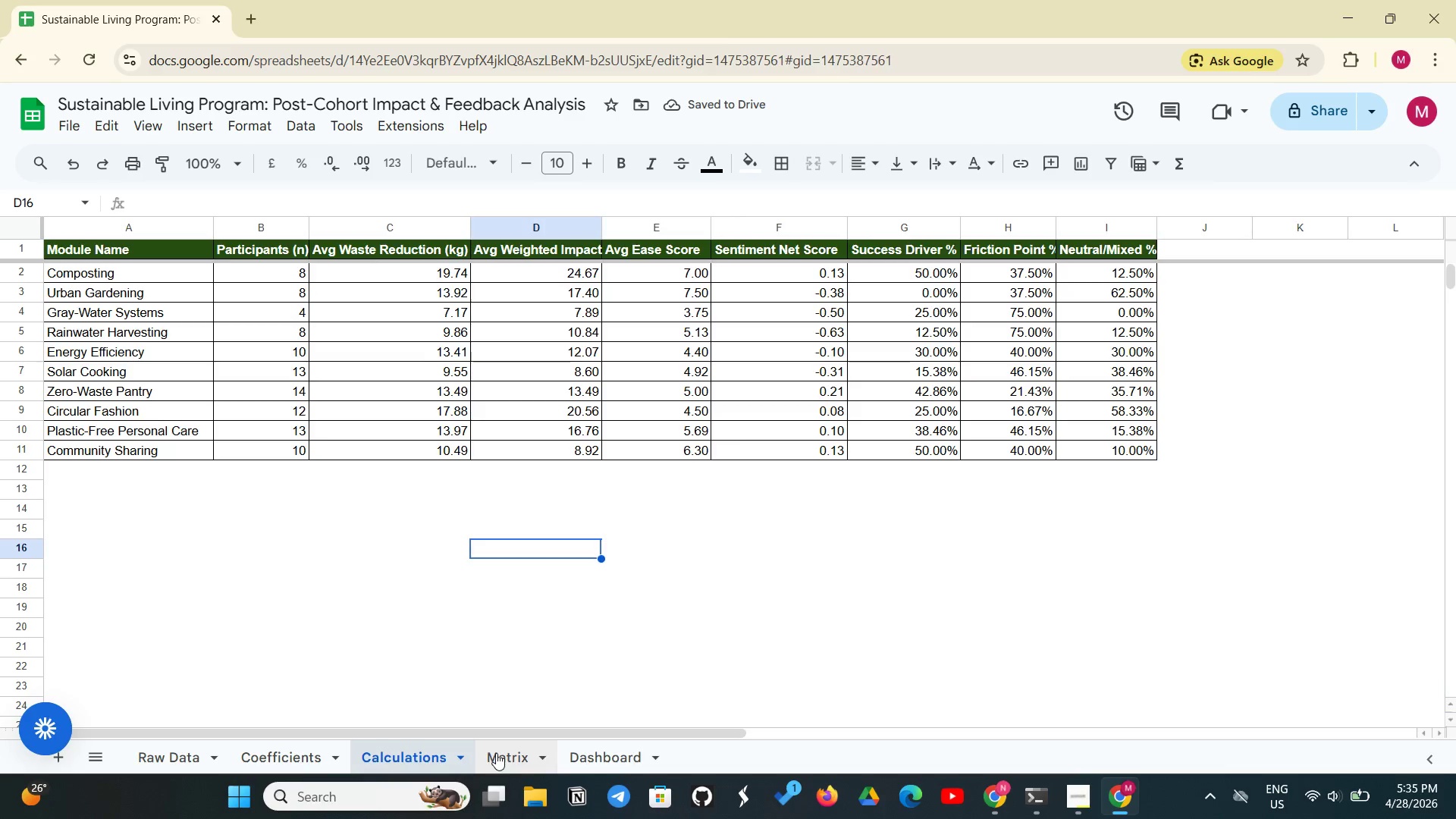 
left_click([496, 753])
 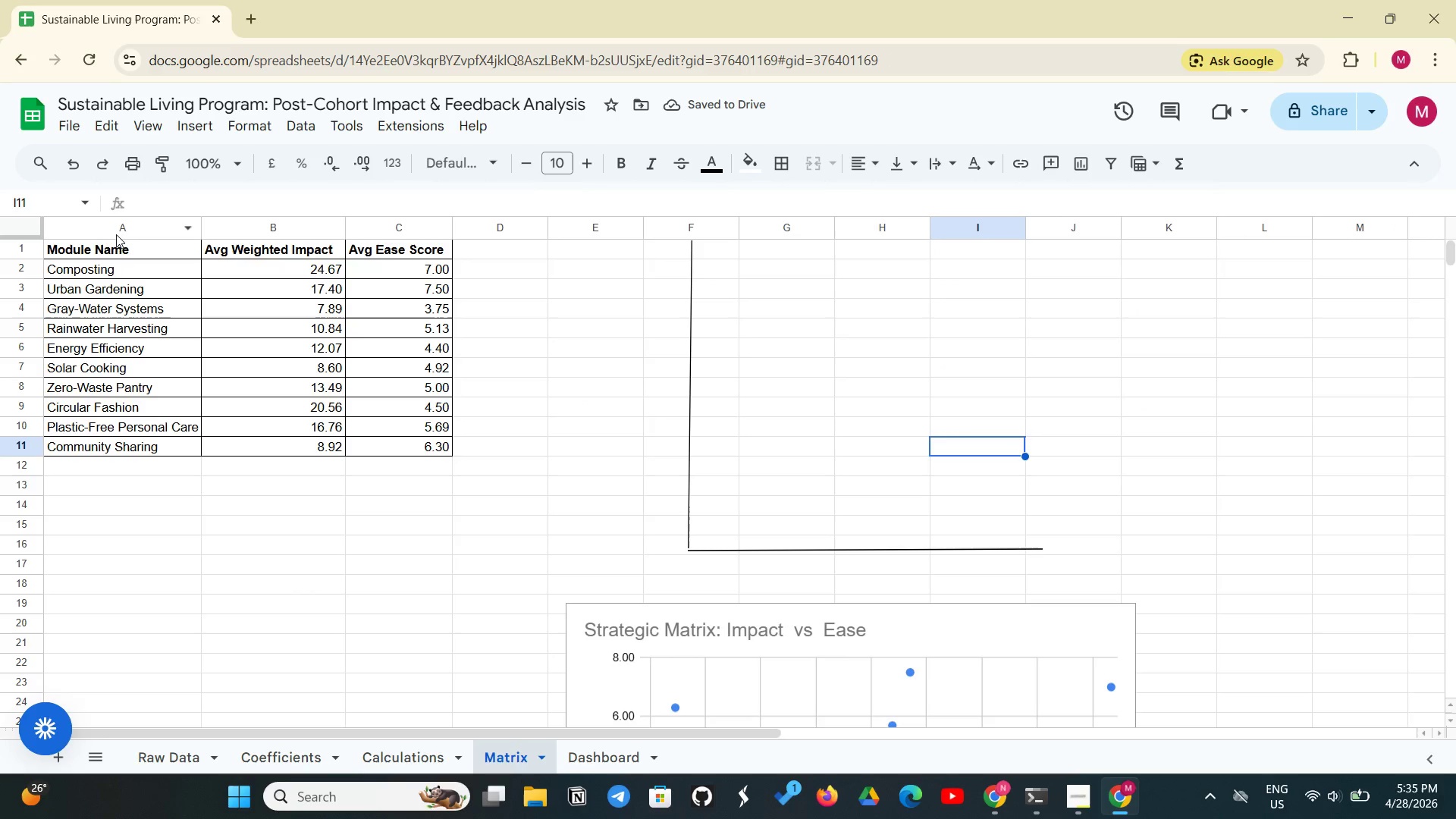 
left_click_drag(start_coordinate=[107, 242], to_coordinate=[399, 251])
 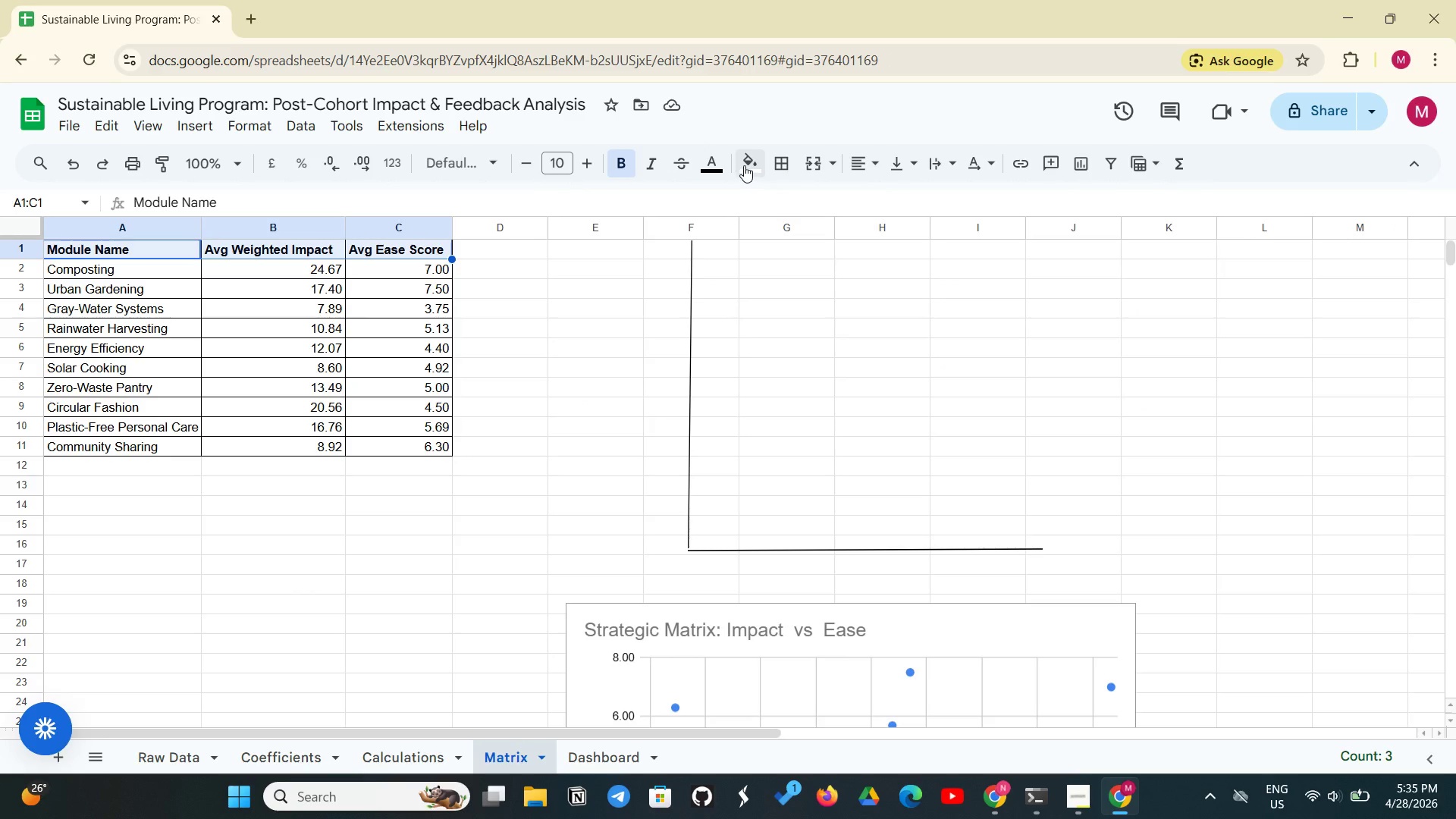 
left_click([744, 165])
 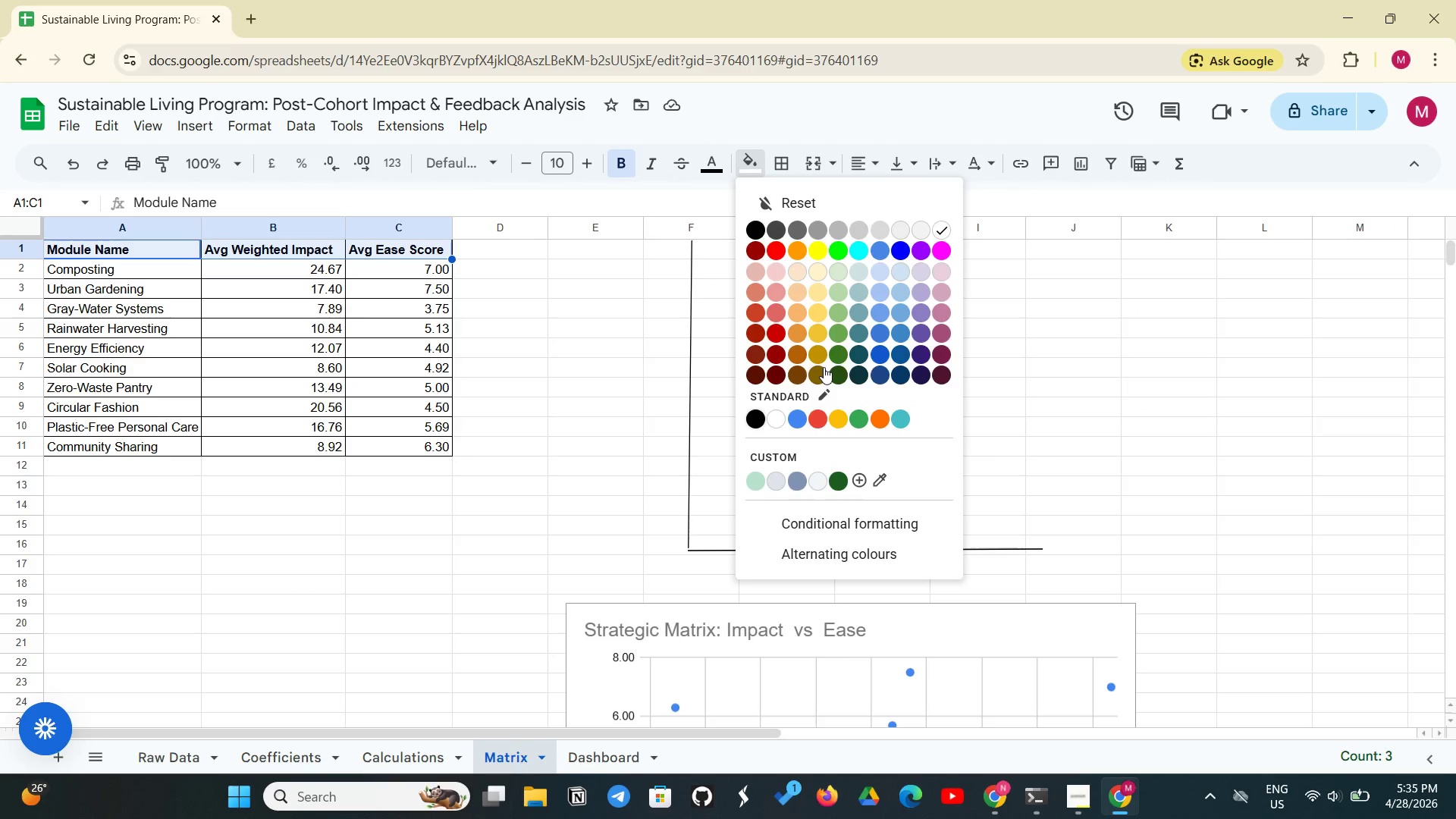 
left_click([836, 365])
 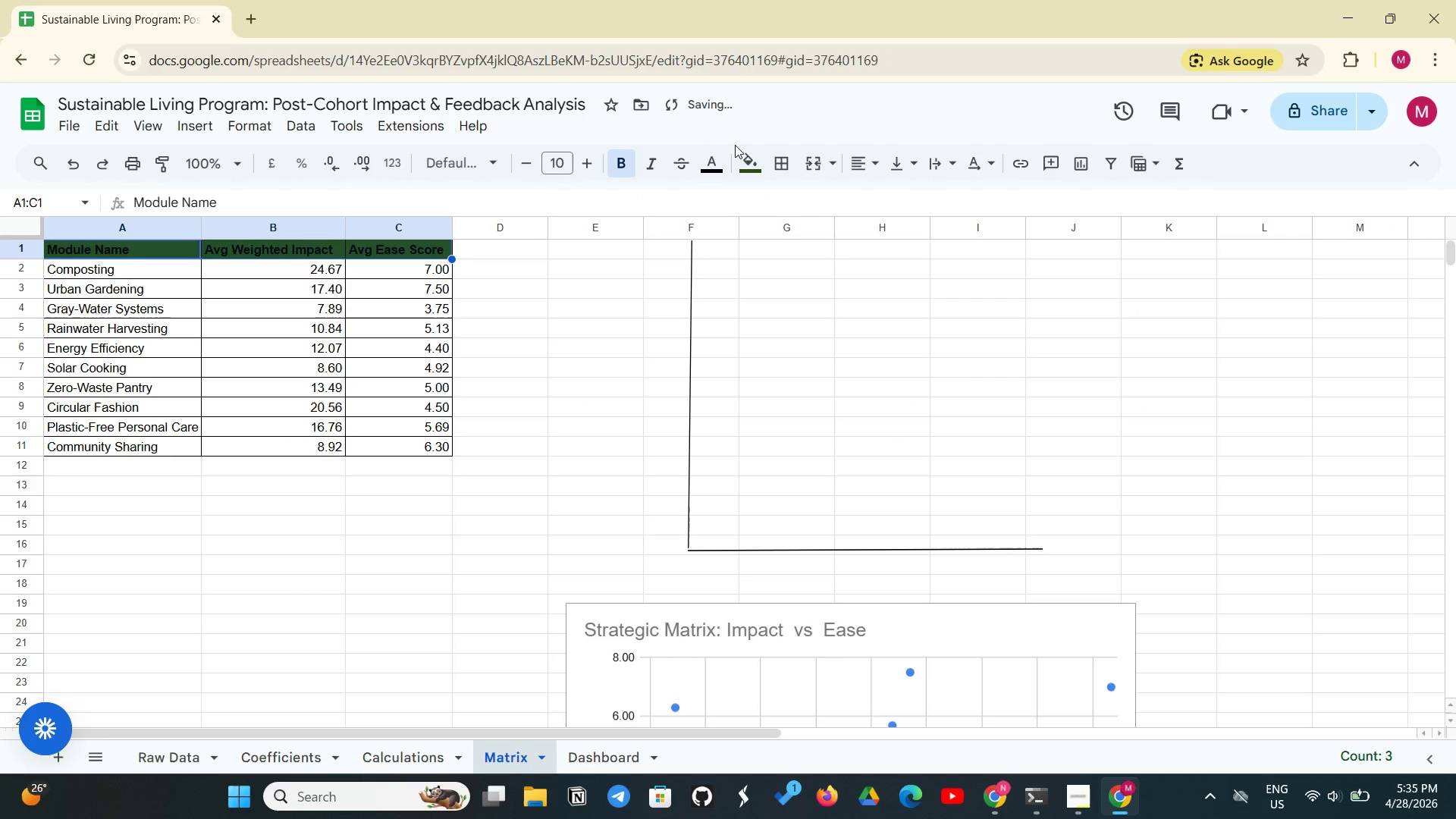 
left_click([755, 154])
 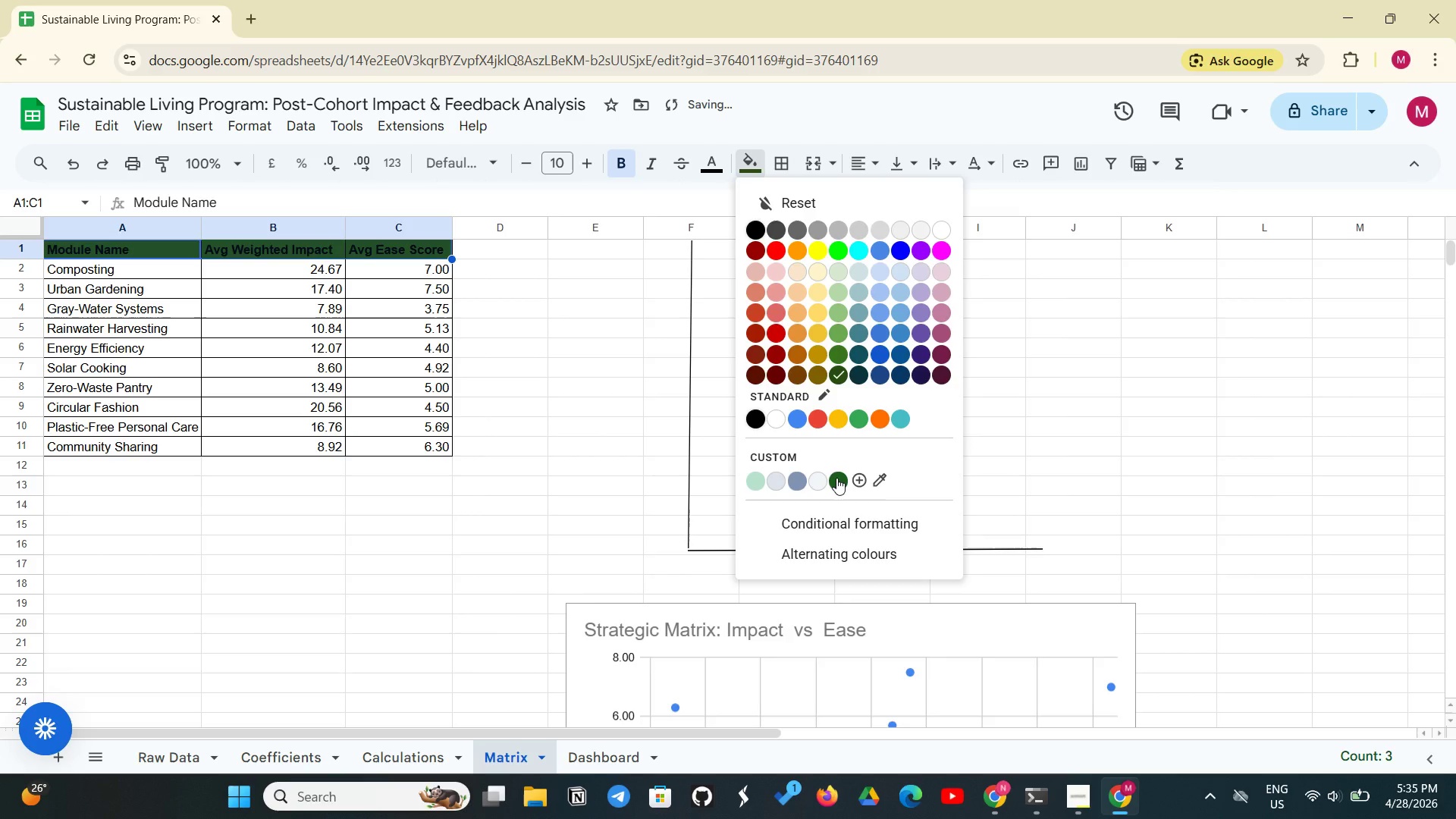 
left_click([836, 478])
 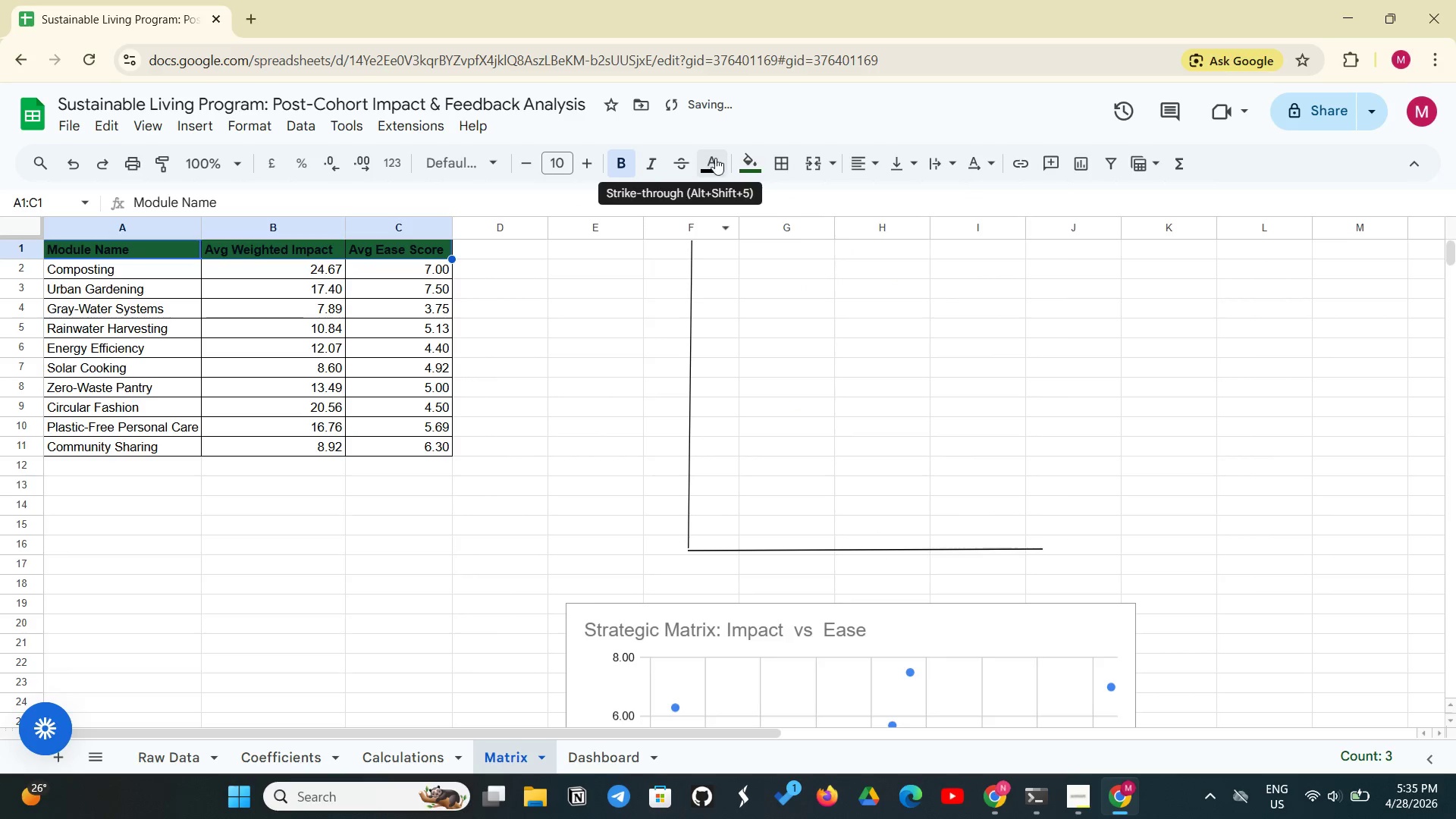 
left_click([708, 159])
 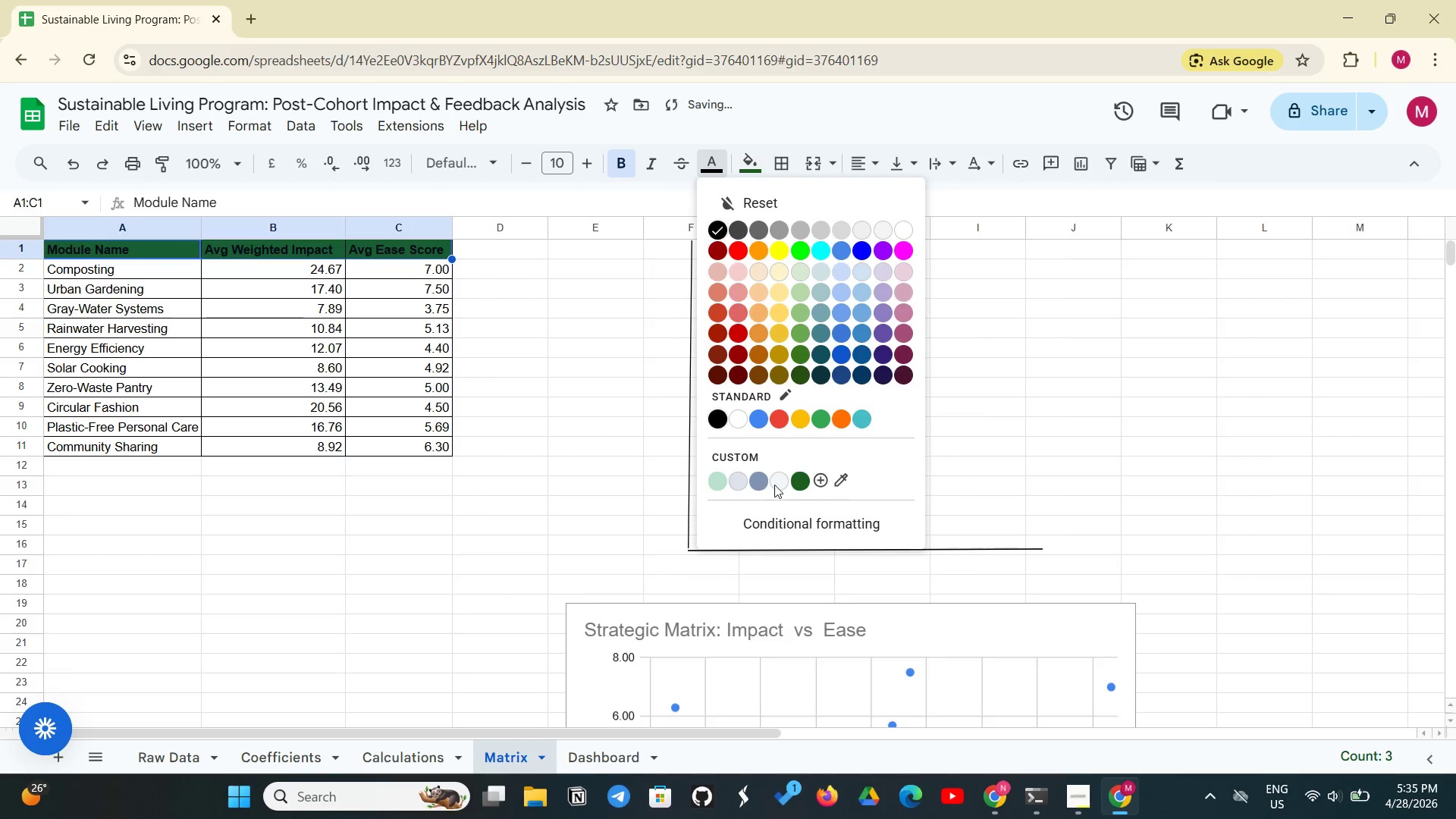 
left_click([783, 481])
 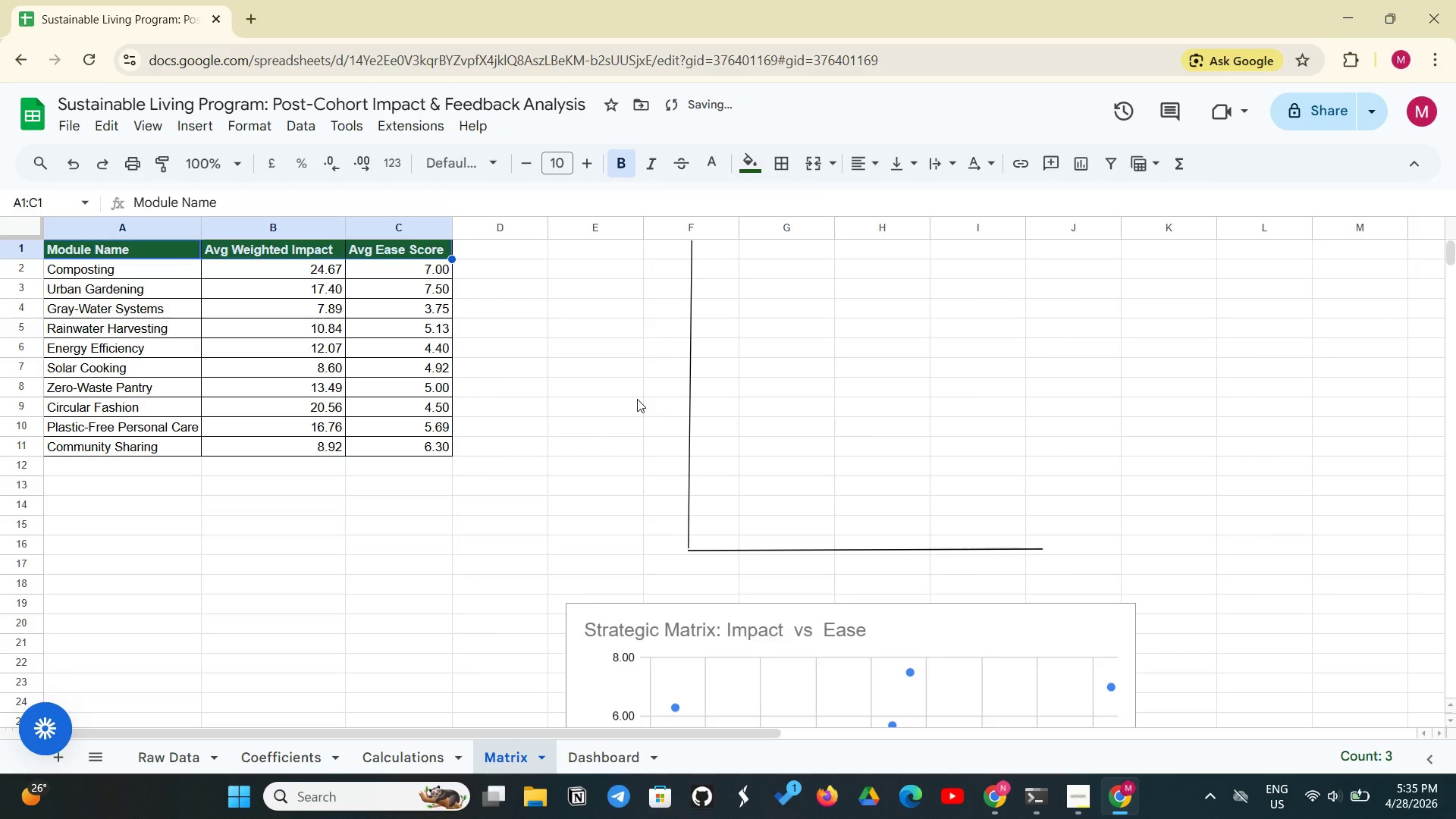 
key(Control+Shift+E)
 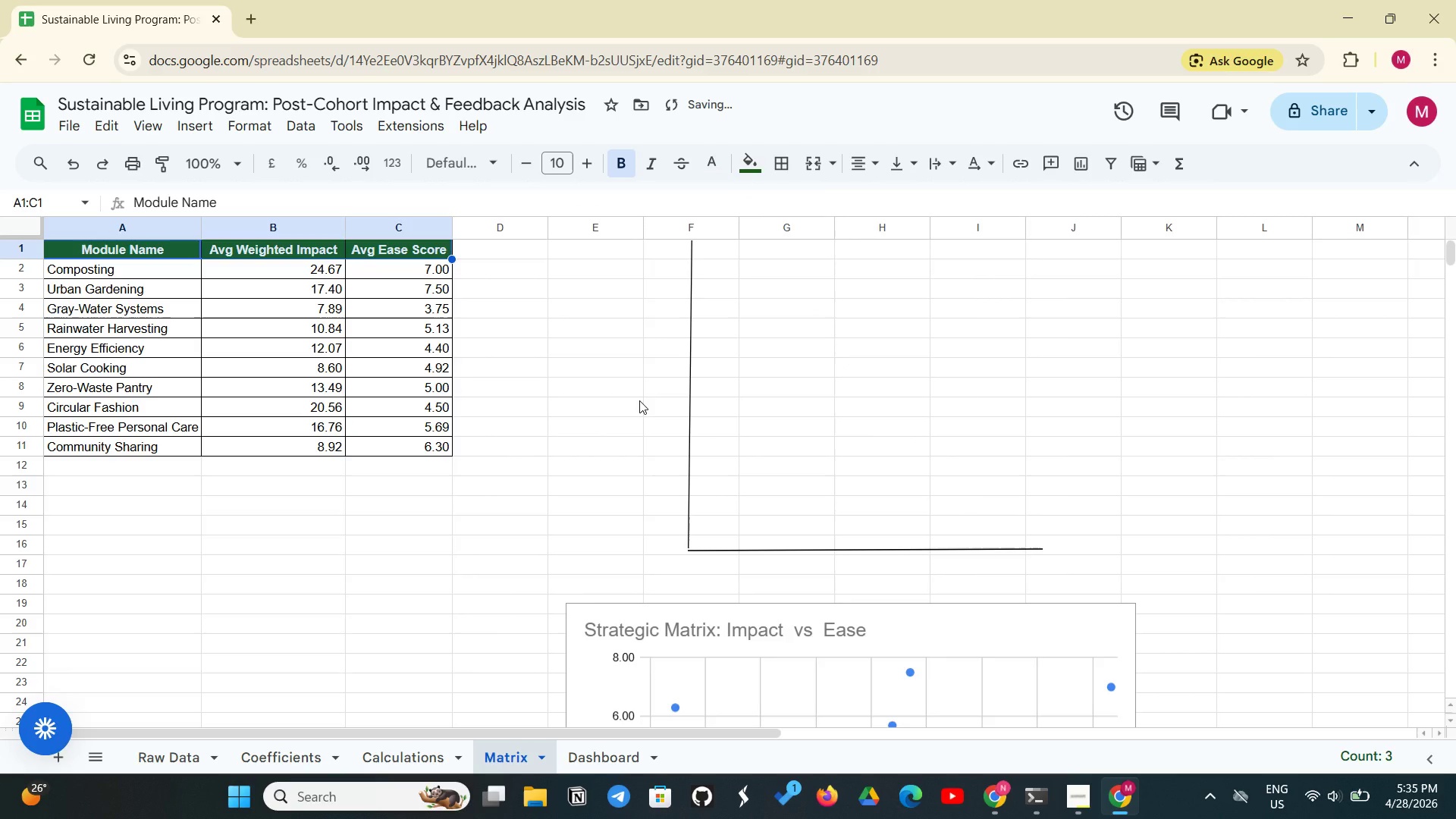 
left_click([639, 400])
 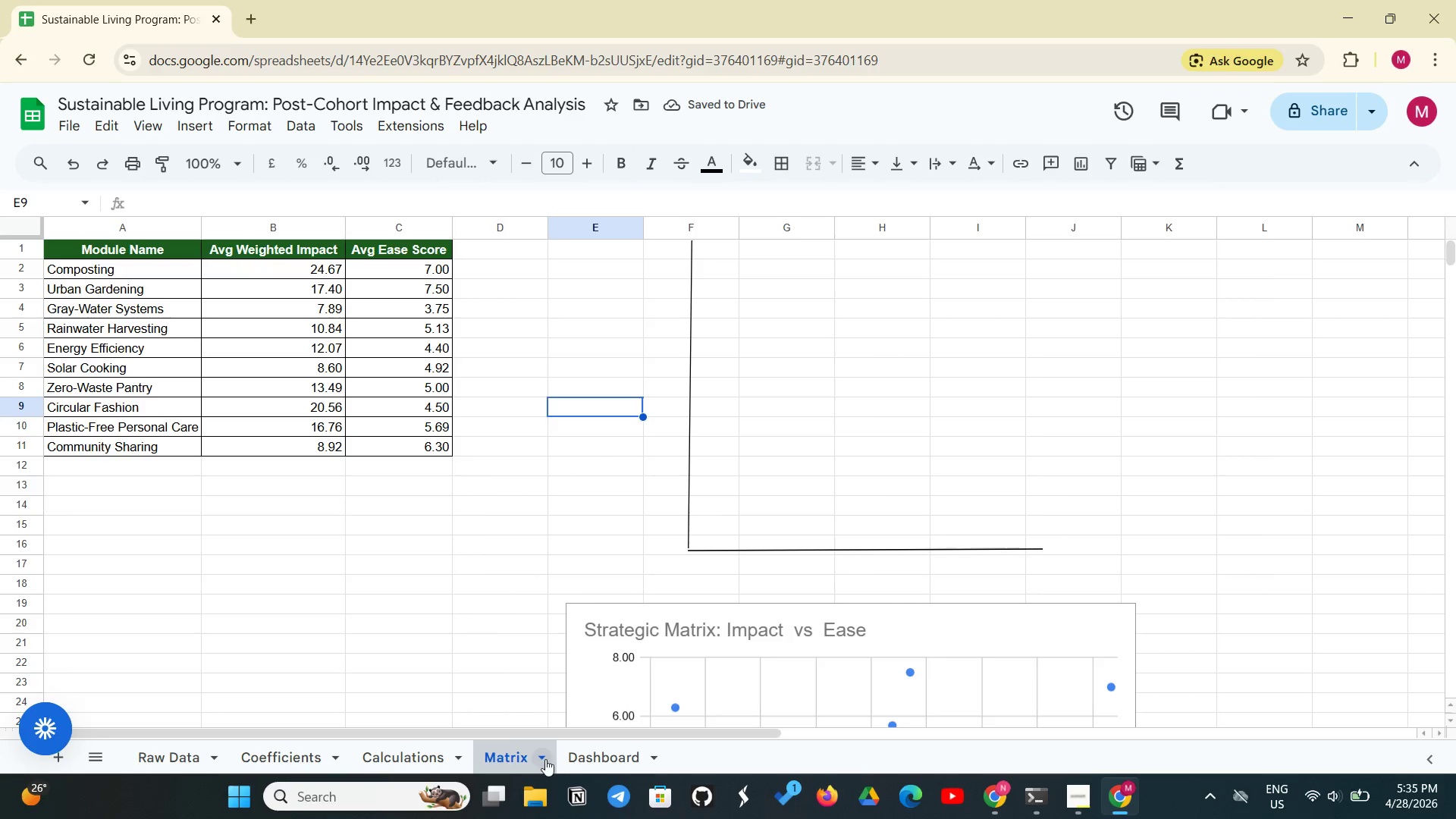 
left_click([588, 753])
 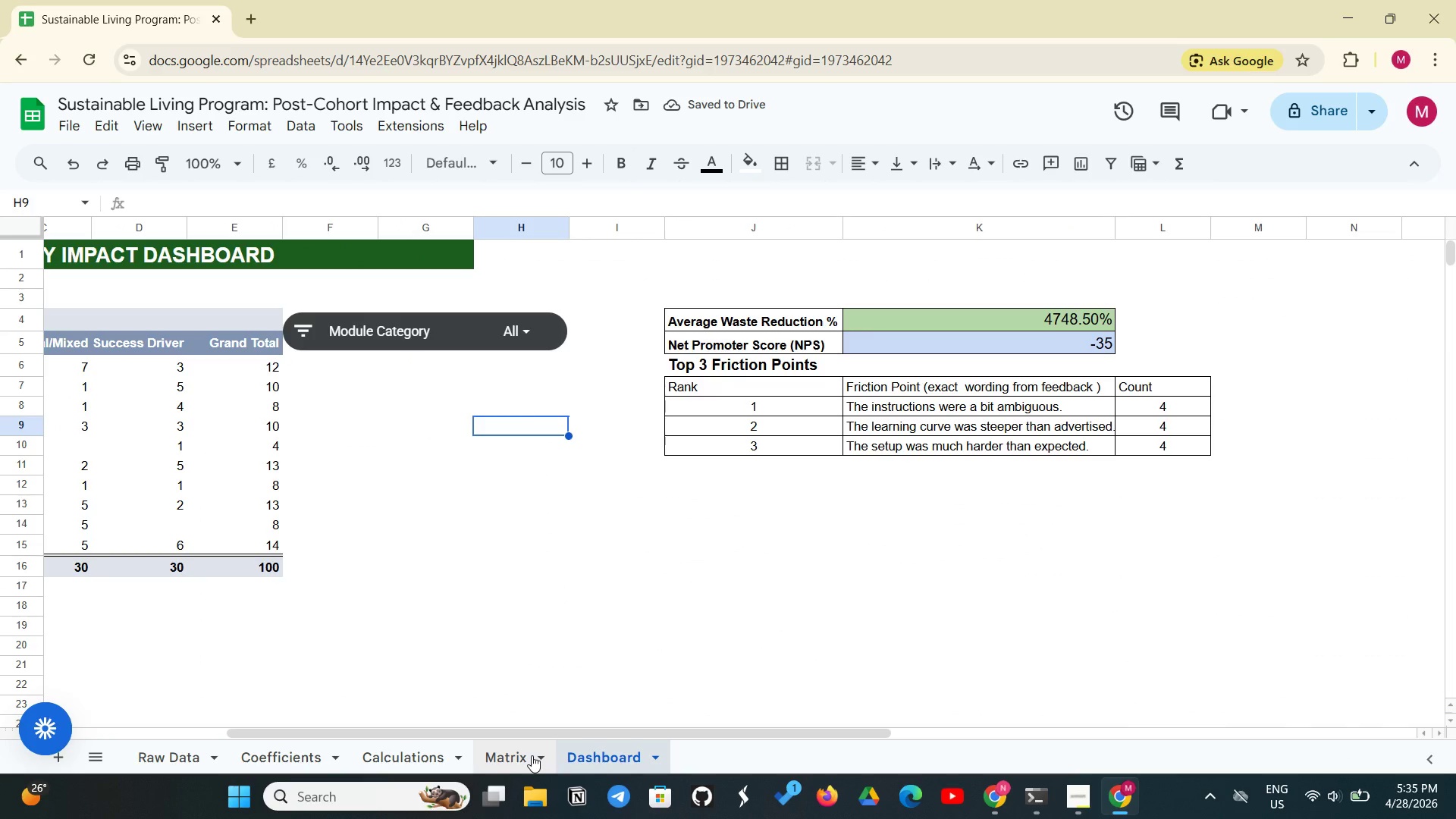 
left_click([532, 755])
 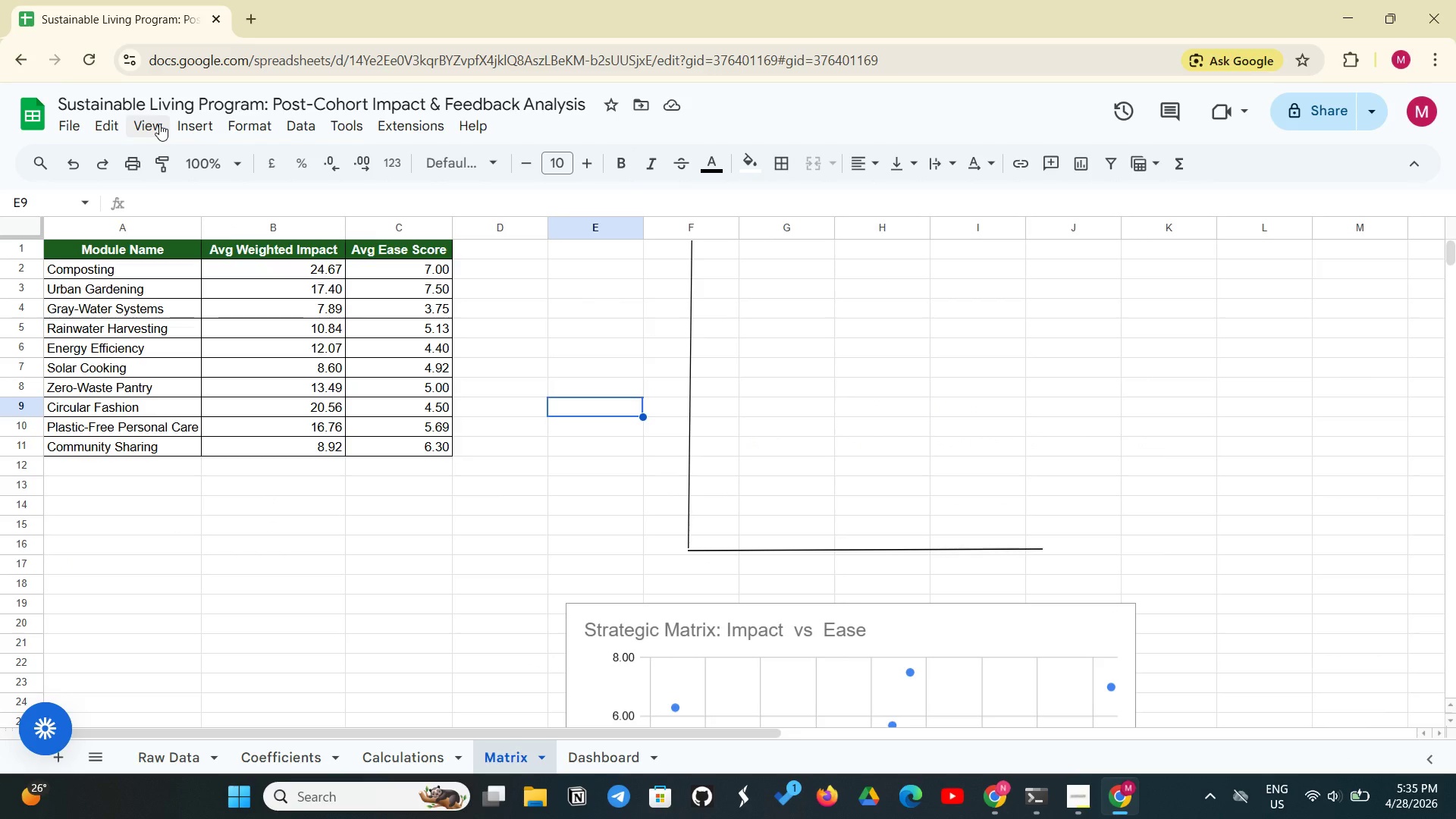 
left_click([159, 124])
 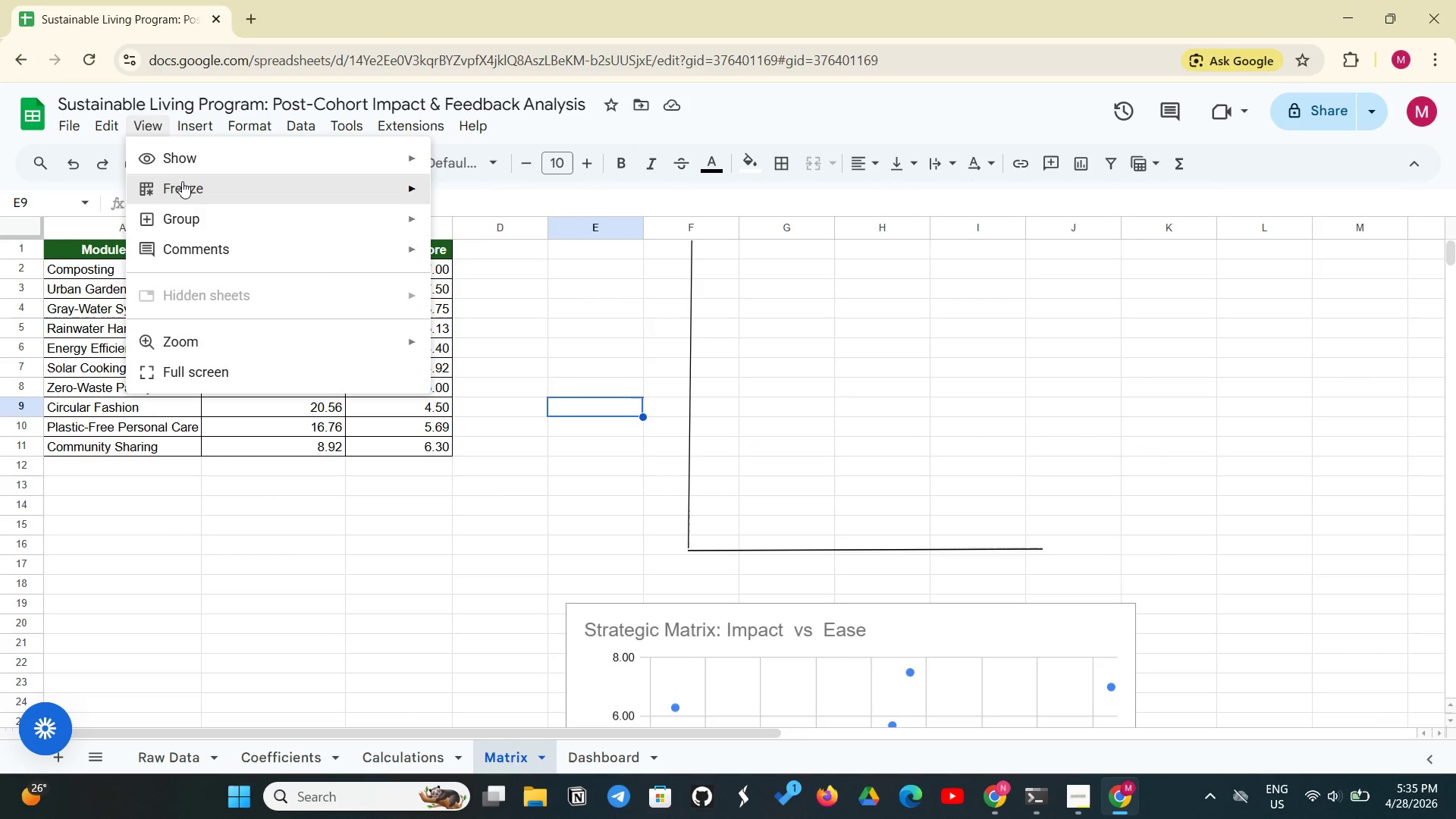 
left_click([182, 181])
 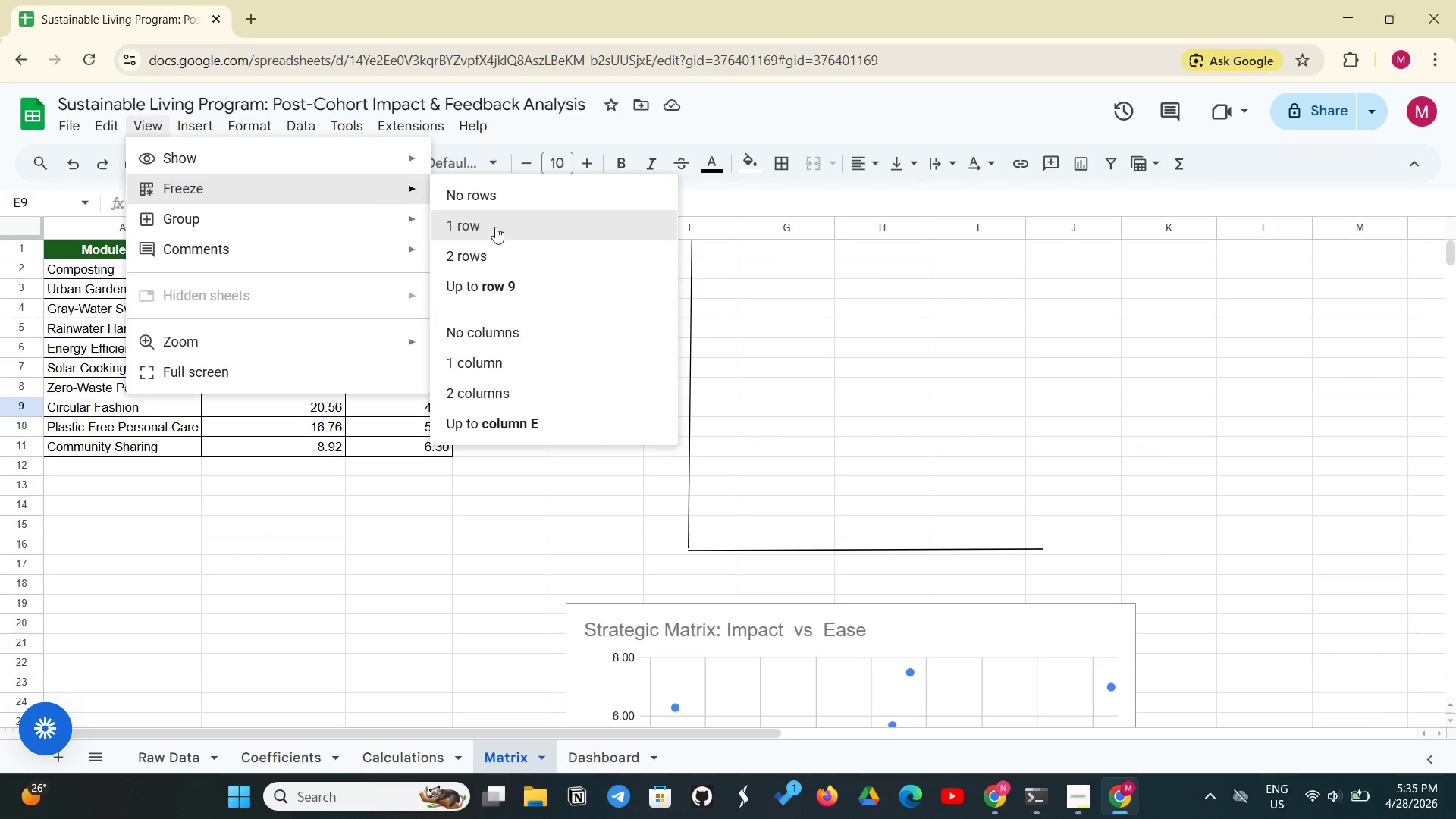 
left_click([495, 227])
 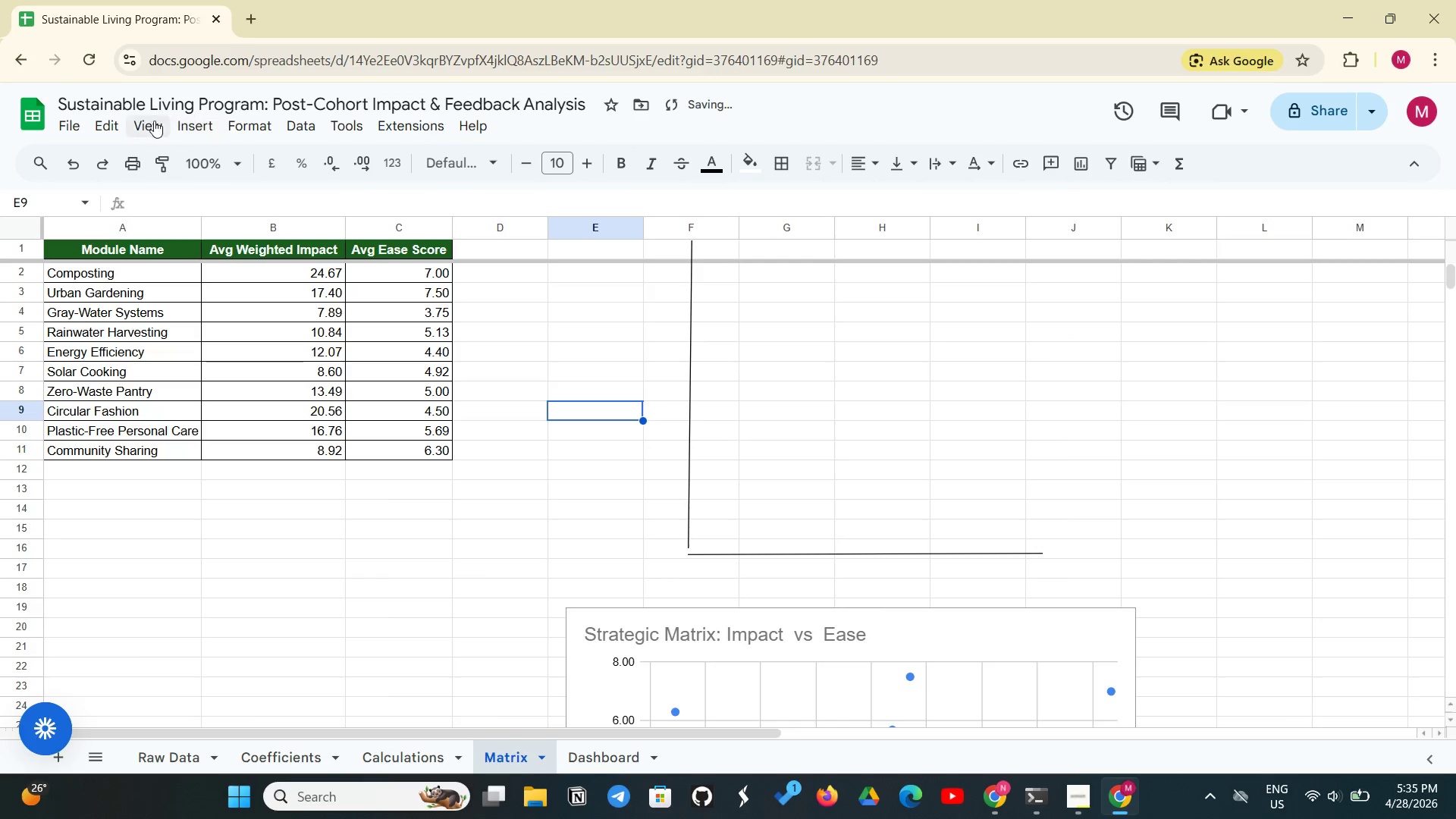 
left_click([154, 121])
 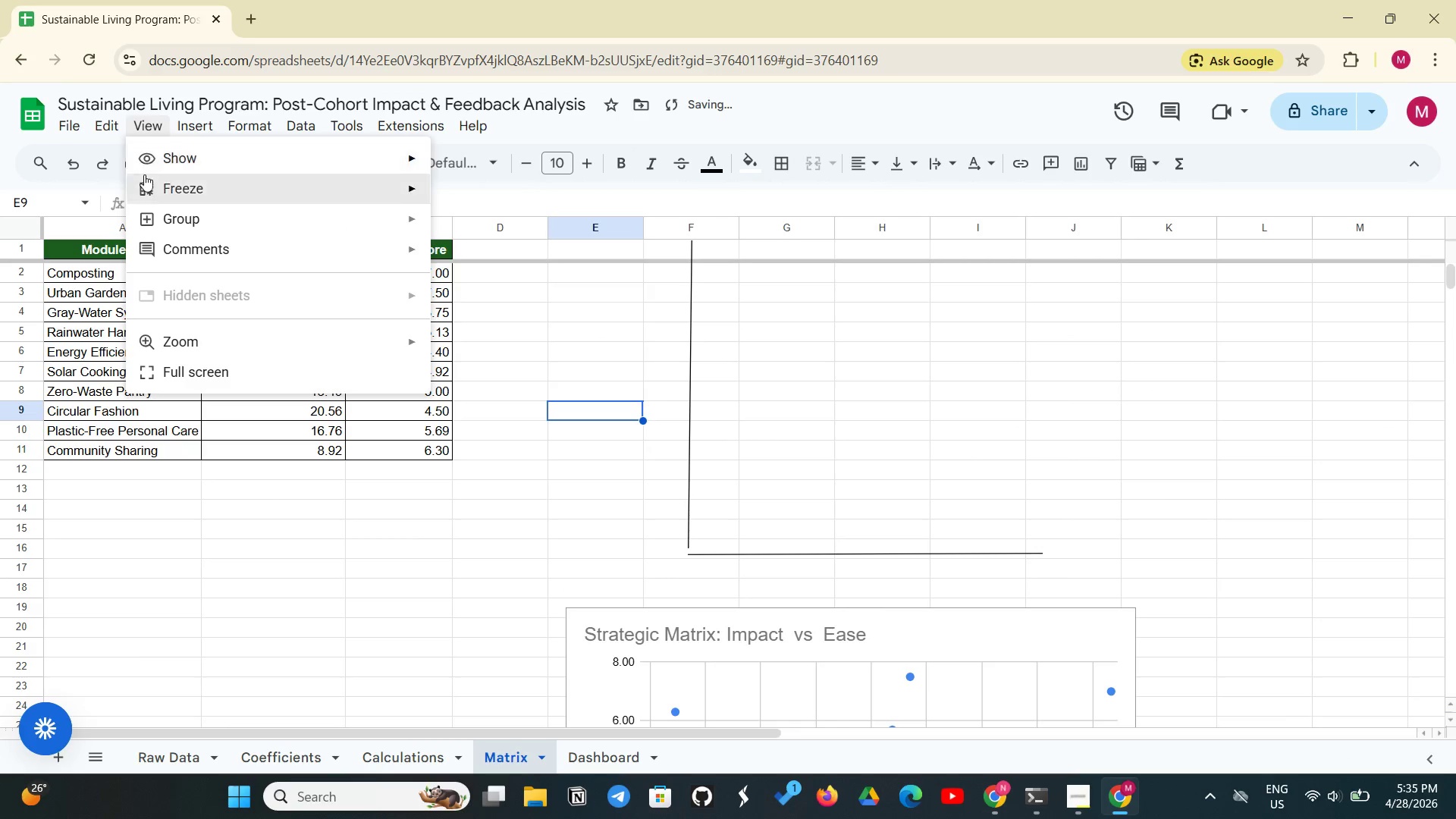 
left_click([183, 154])
 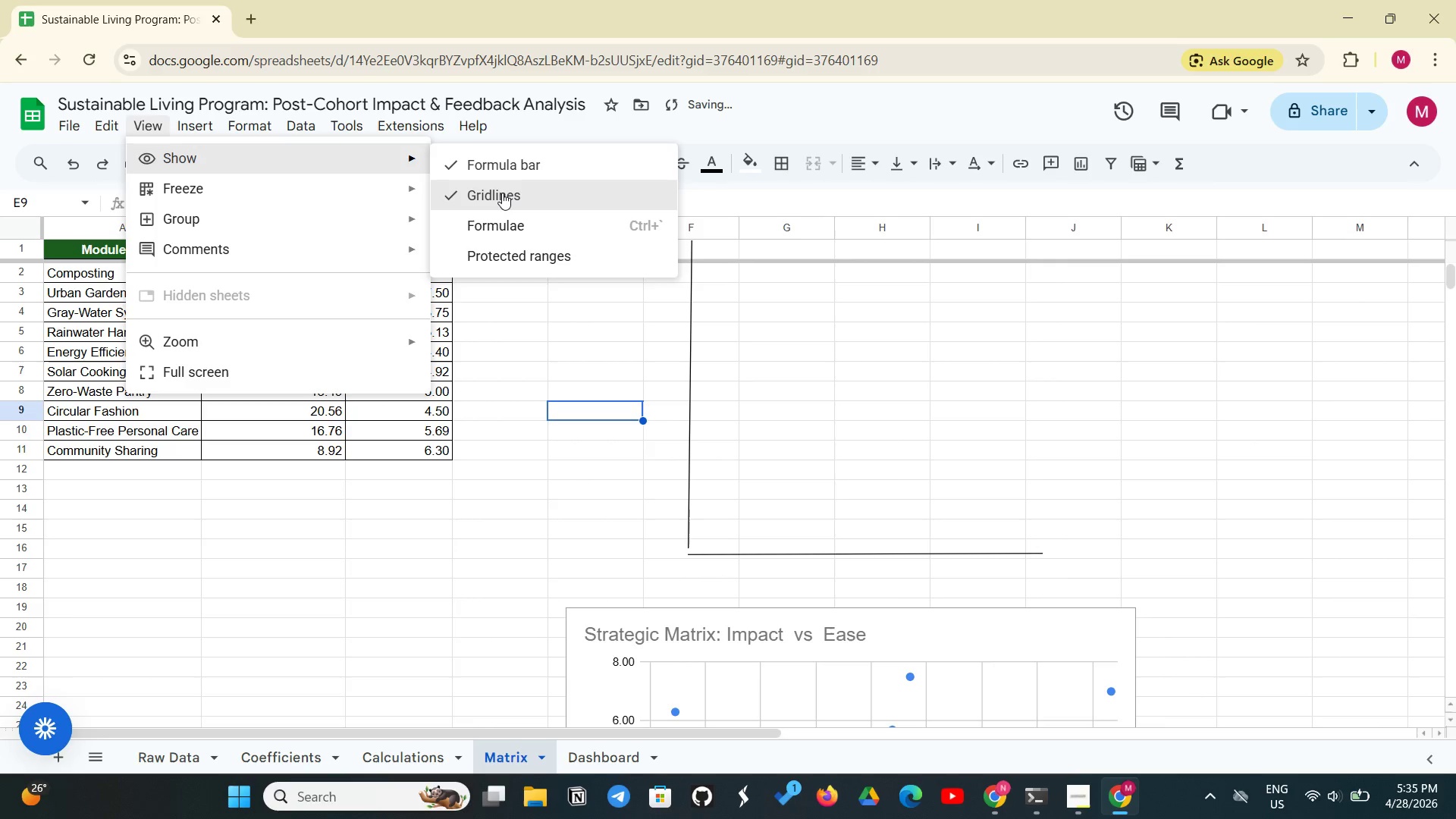 
left_click([502, 193])
 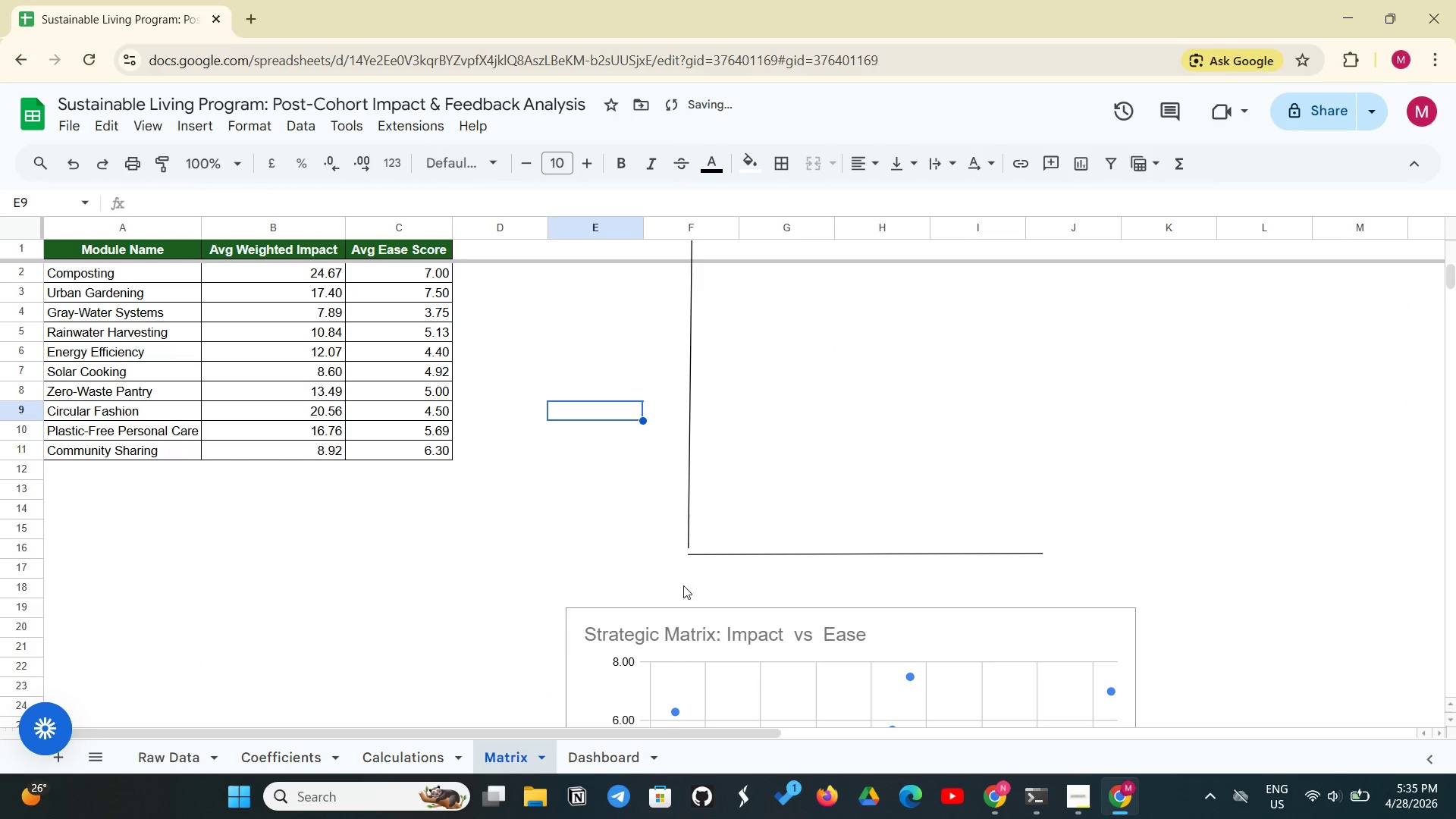 
left_click([618, 751])